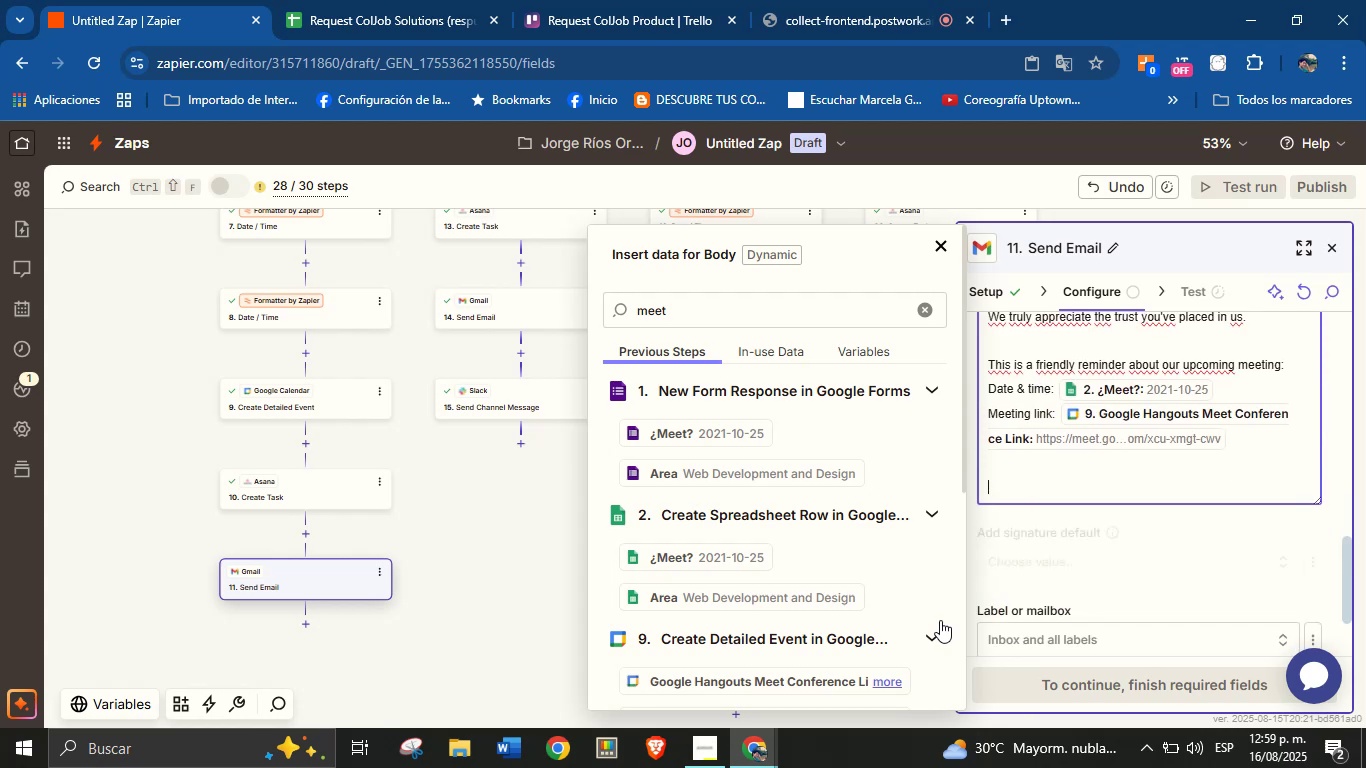 
type(We look forward to discussing our needs and finding the best solutions for you.)
 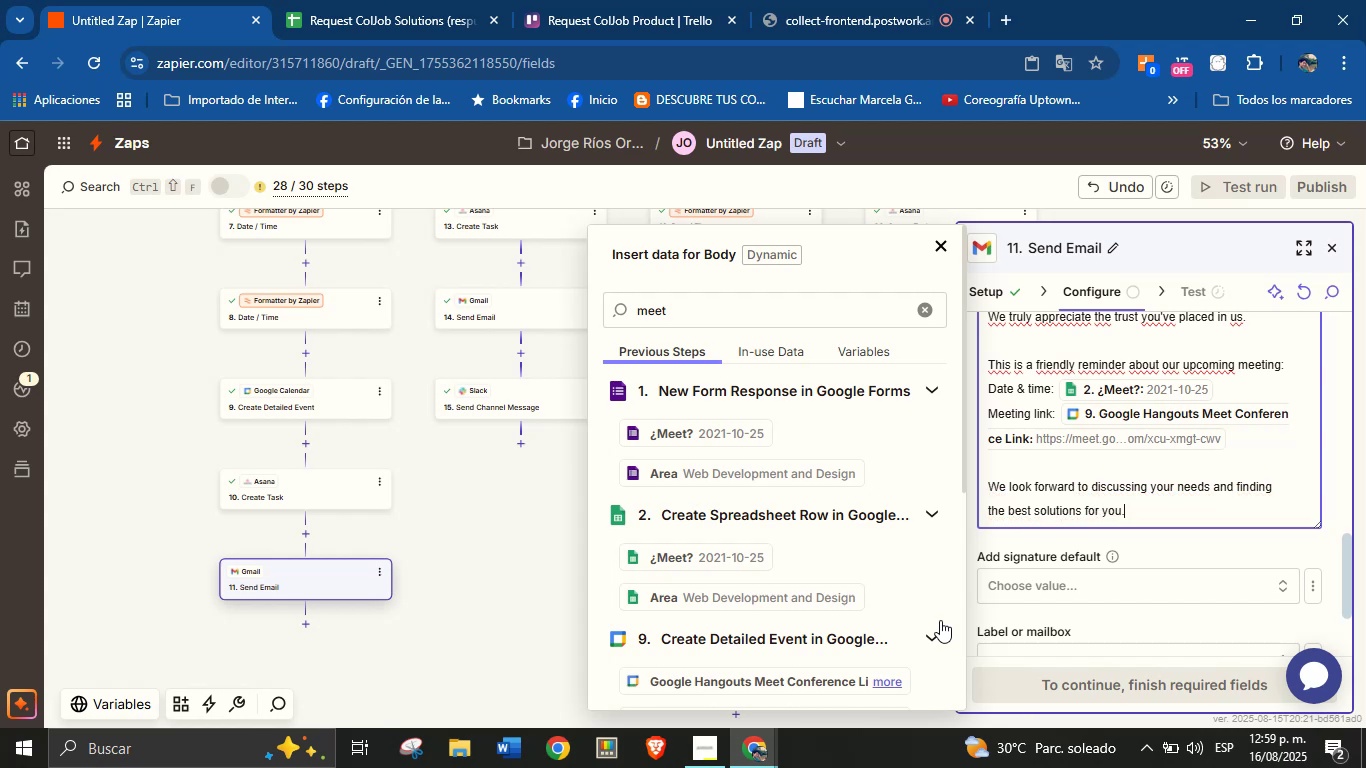 
key(Enter)
 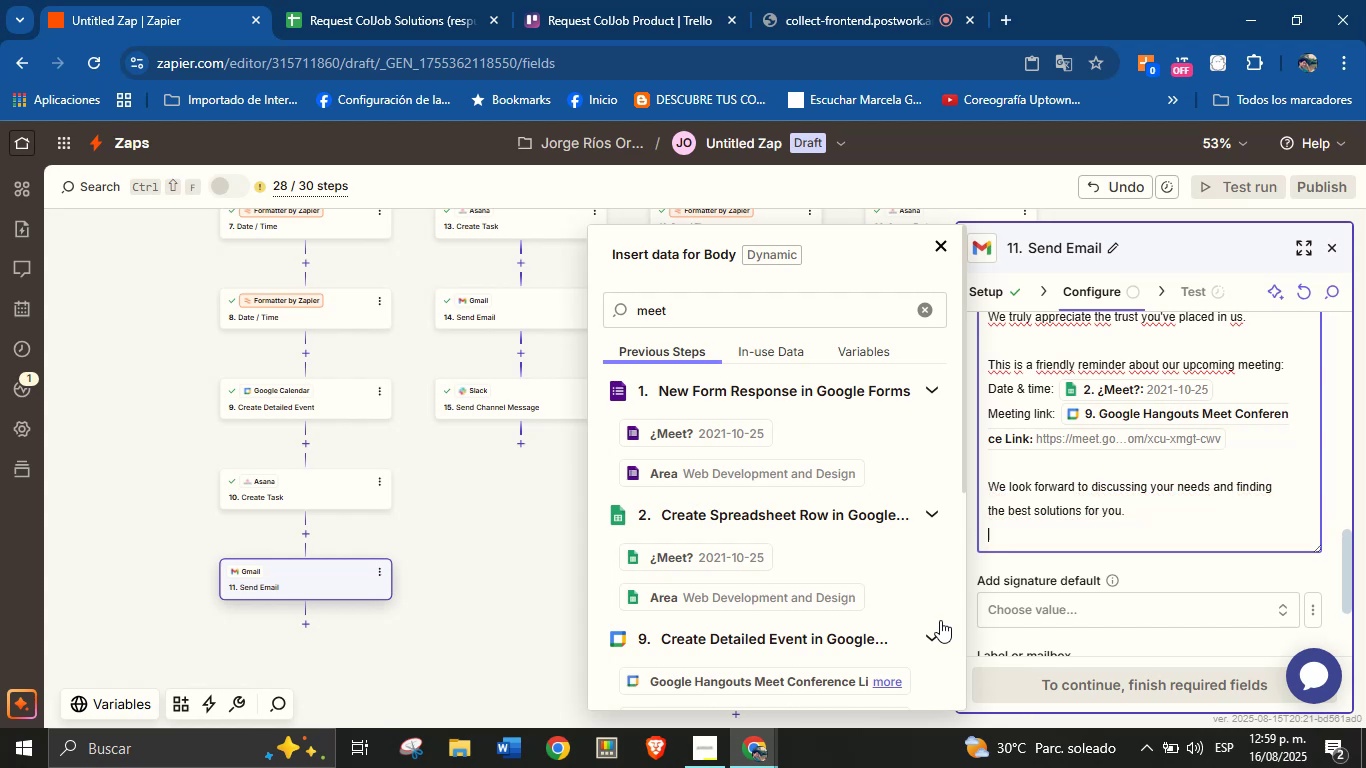 
key(Enter)
 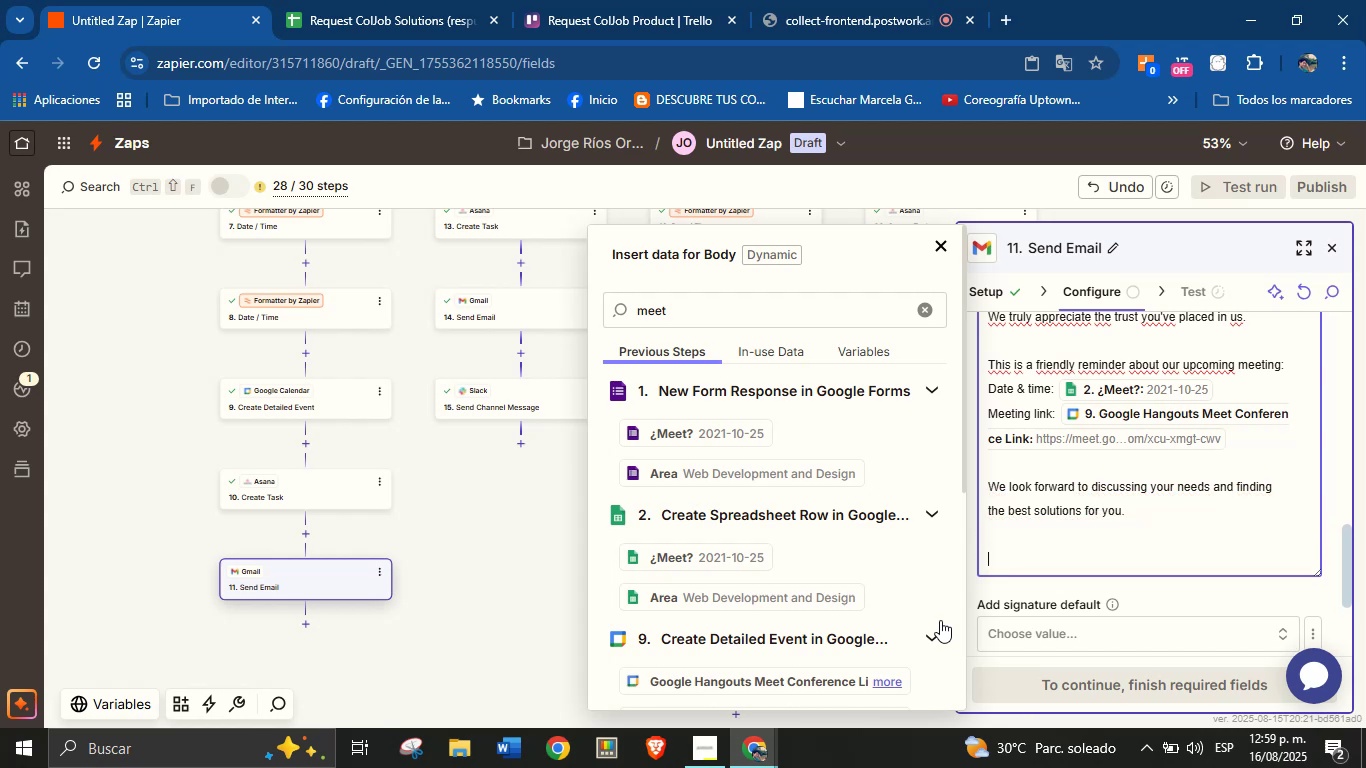 
type(Best regards,)
 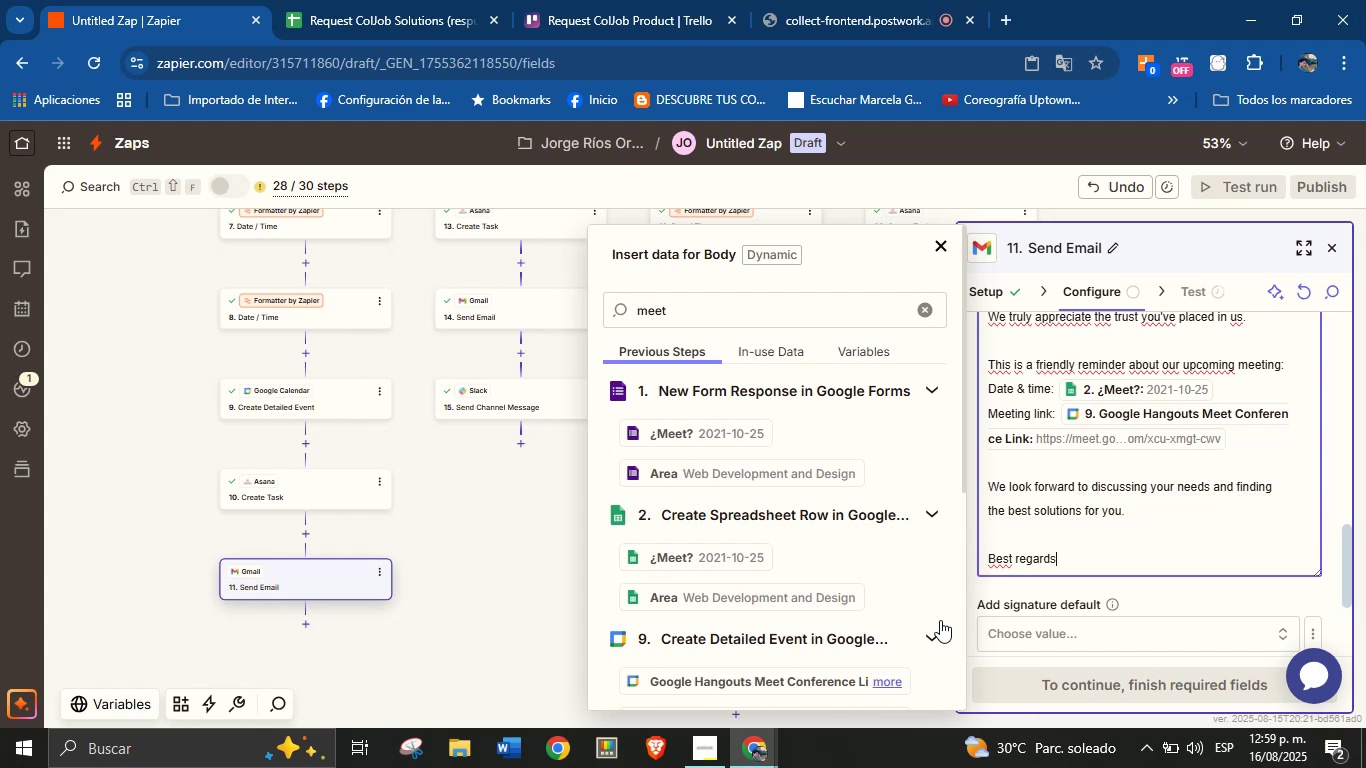 
key(Enter)
 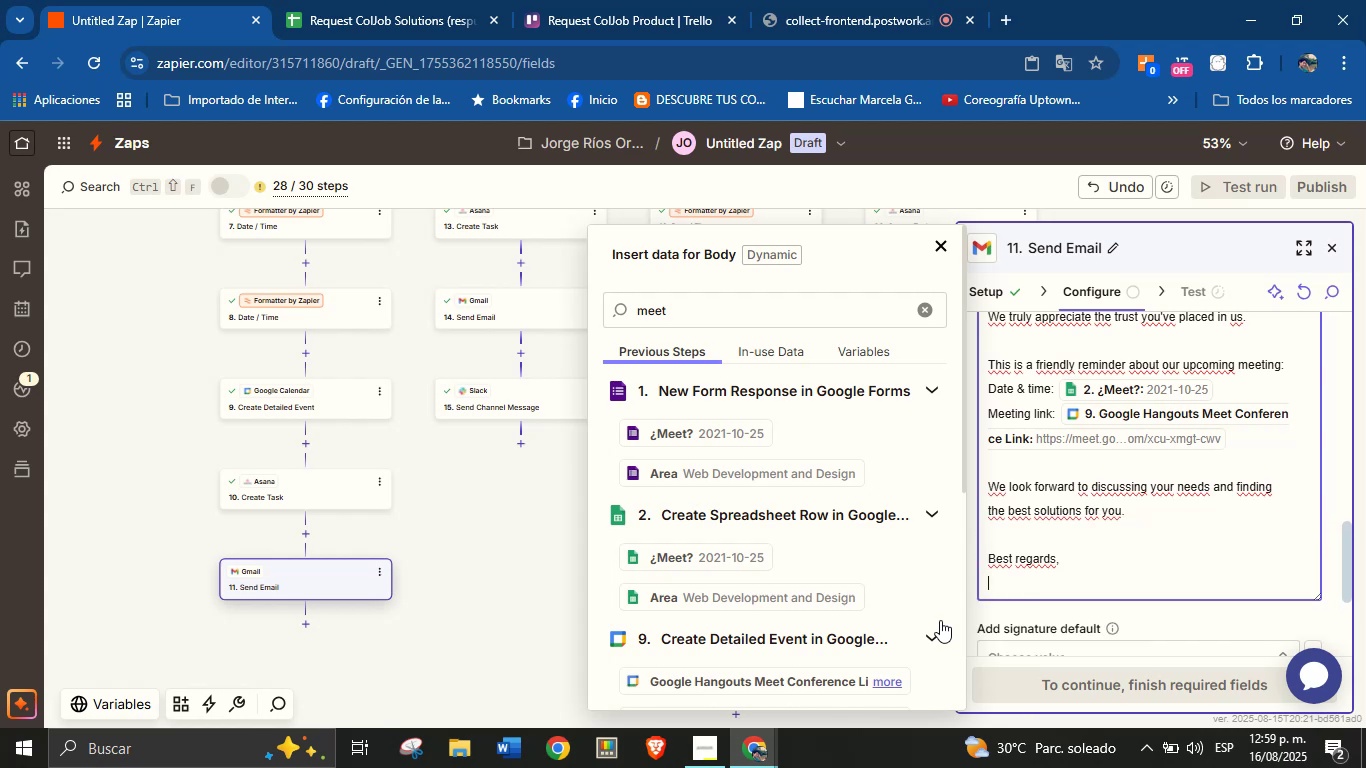 
type(Jorge \ ColJob Team Solutions)
 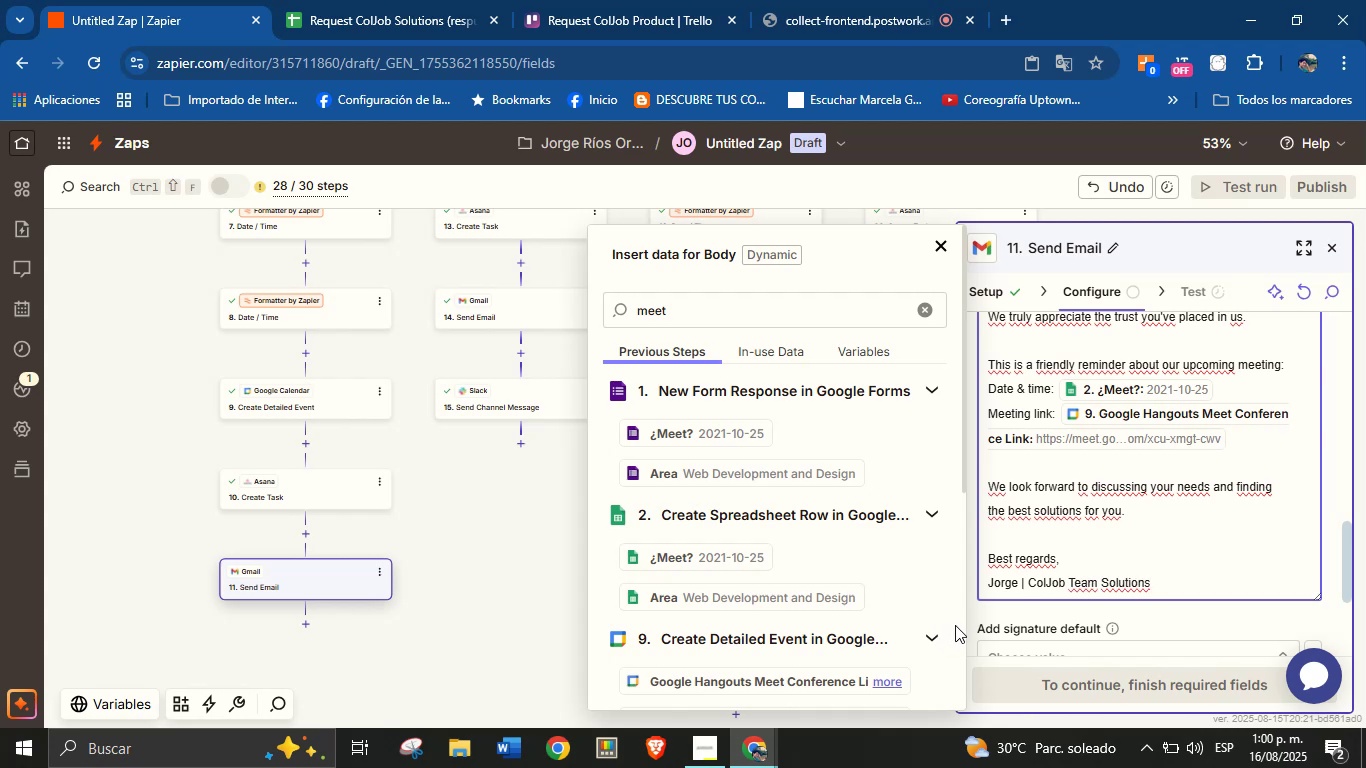 
left_click([1172, 617])
 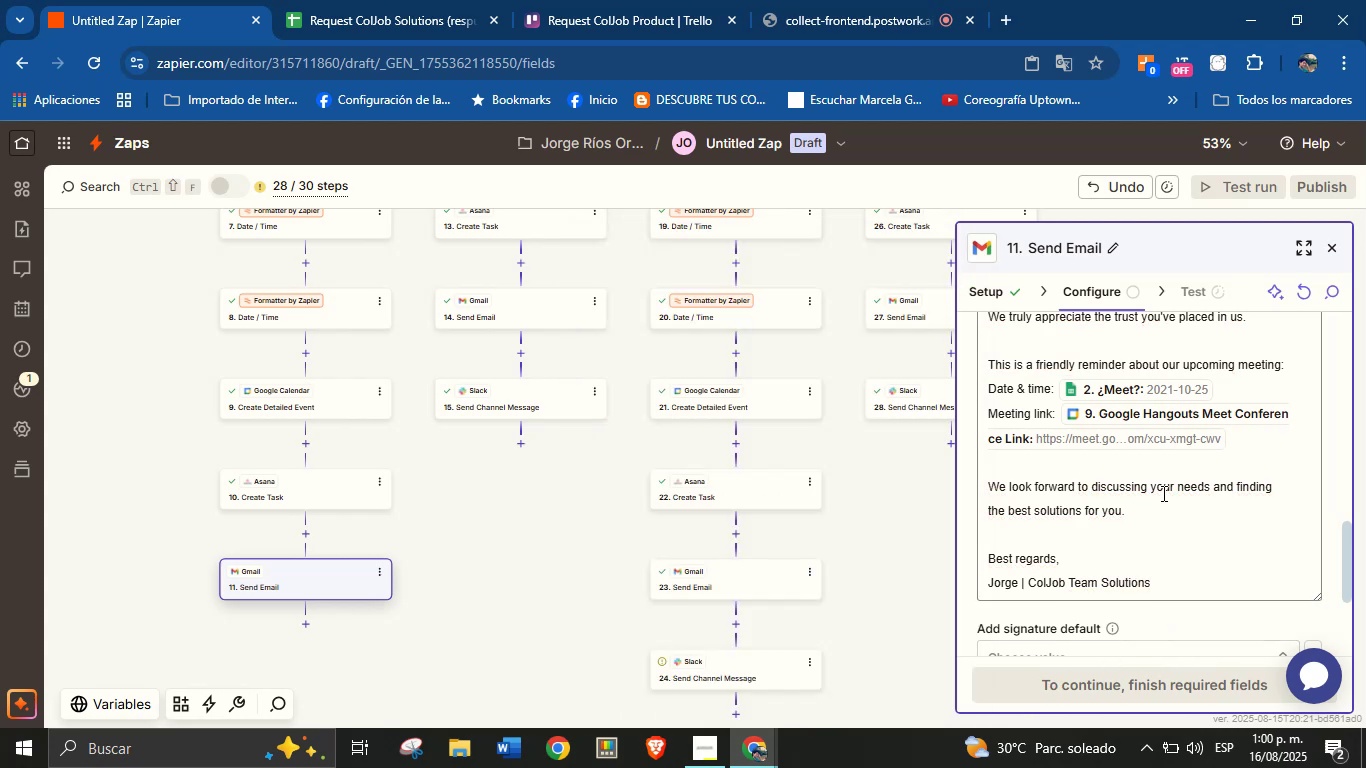 
scroll: coordinate [1163, 479], scroll_direction: up, amount: 1.0
 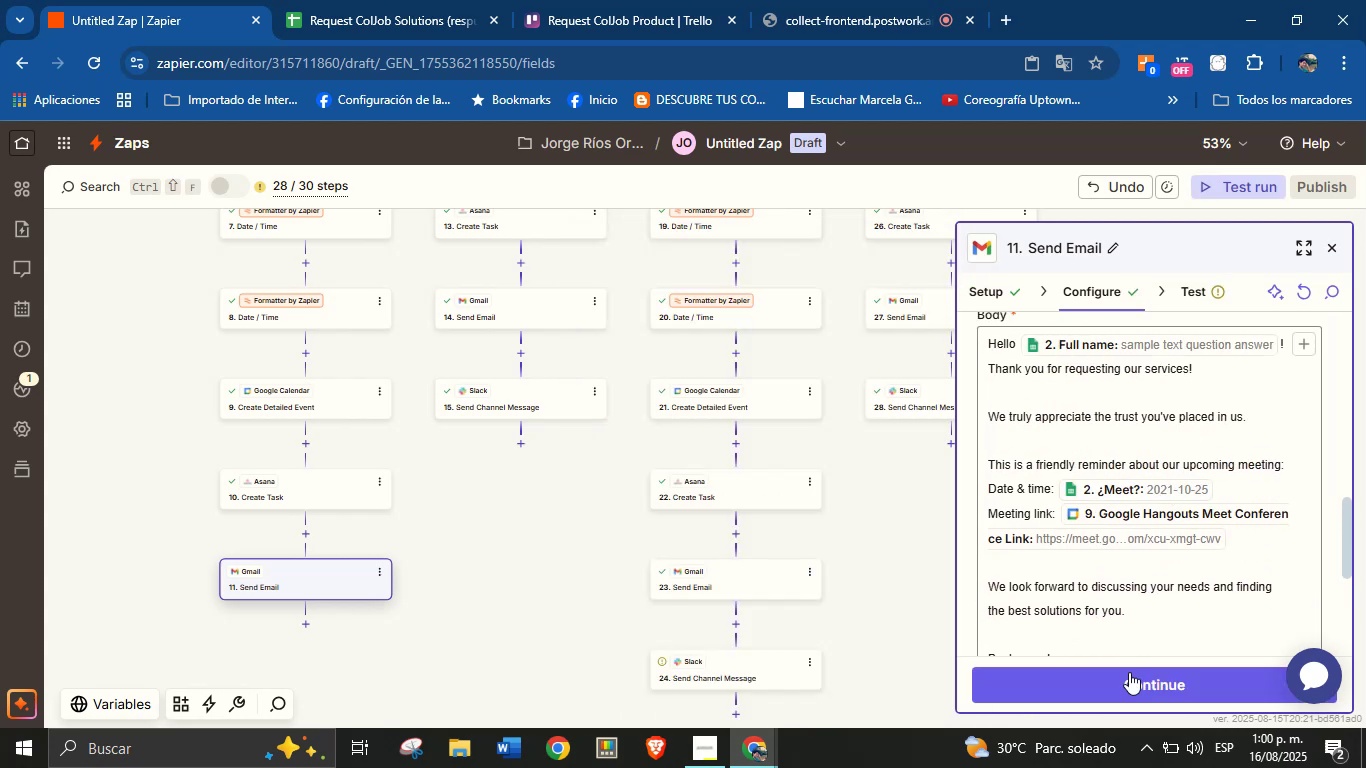 
left_click([1129, 688])
 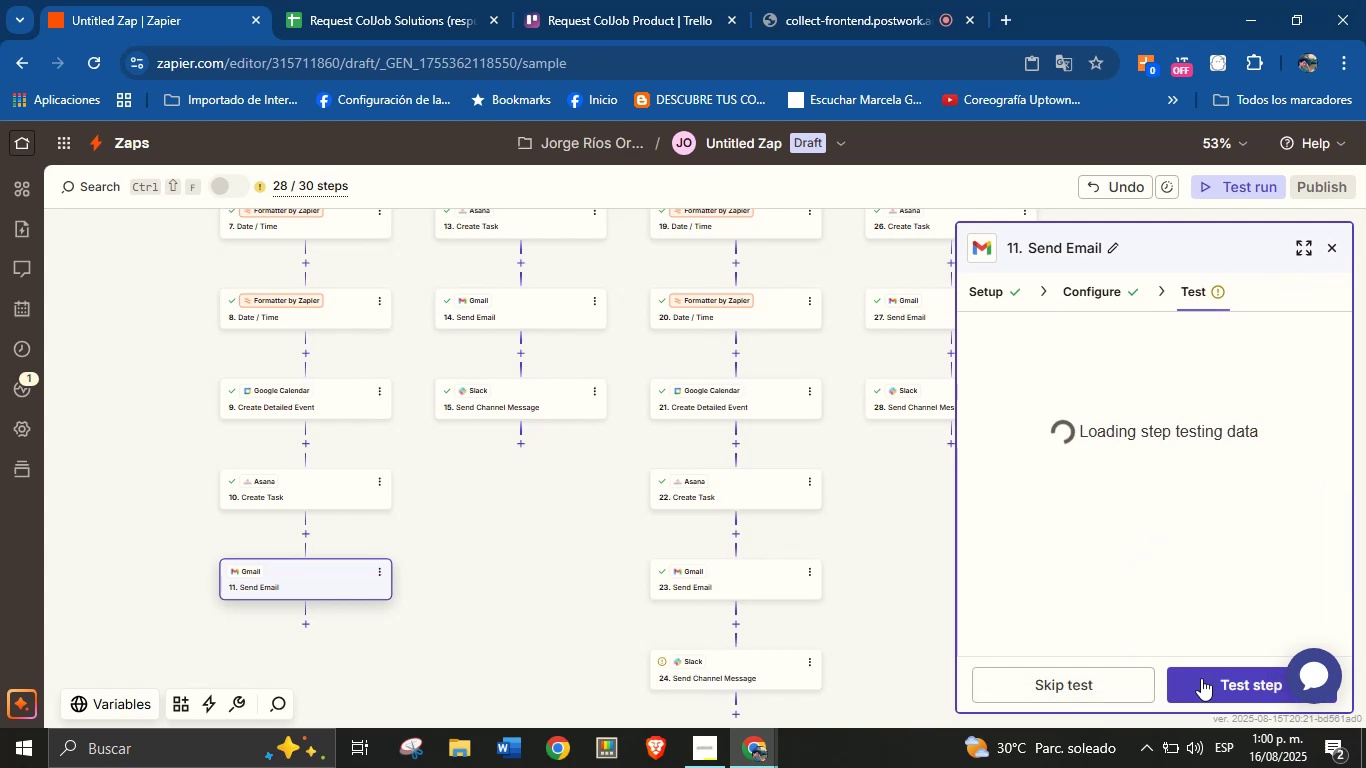 
scroll: coordinate [1155, 546], scroll_direction: down, amount: 10.0
 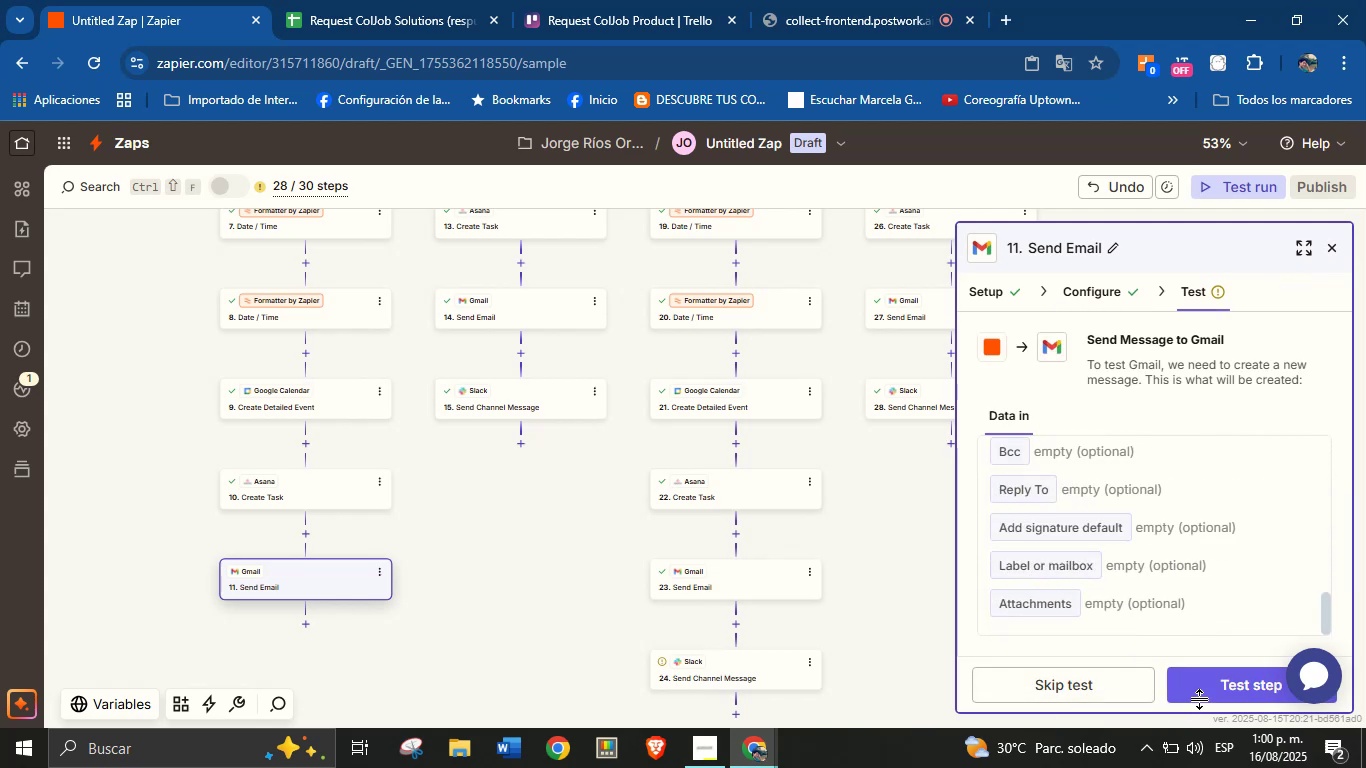 
left_click([1217, 677])
 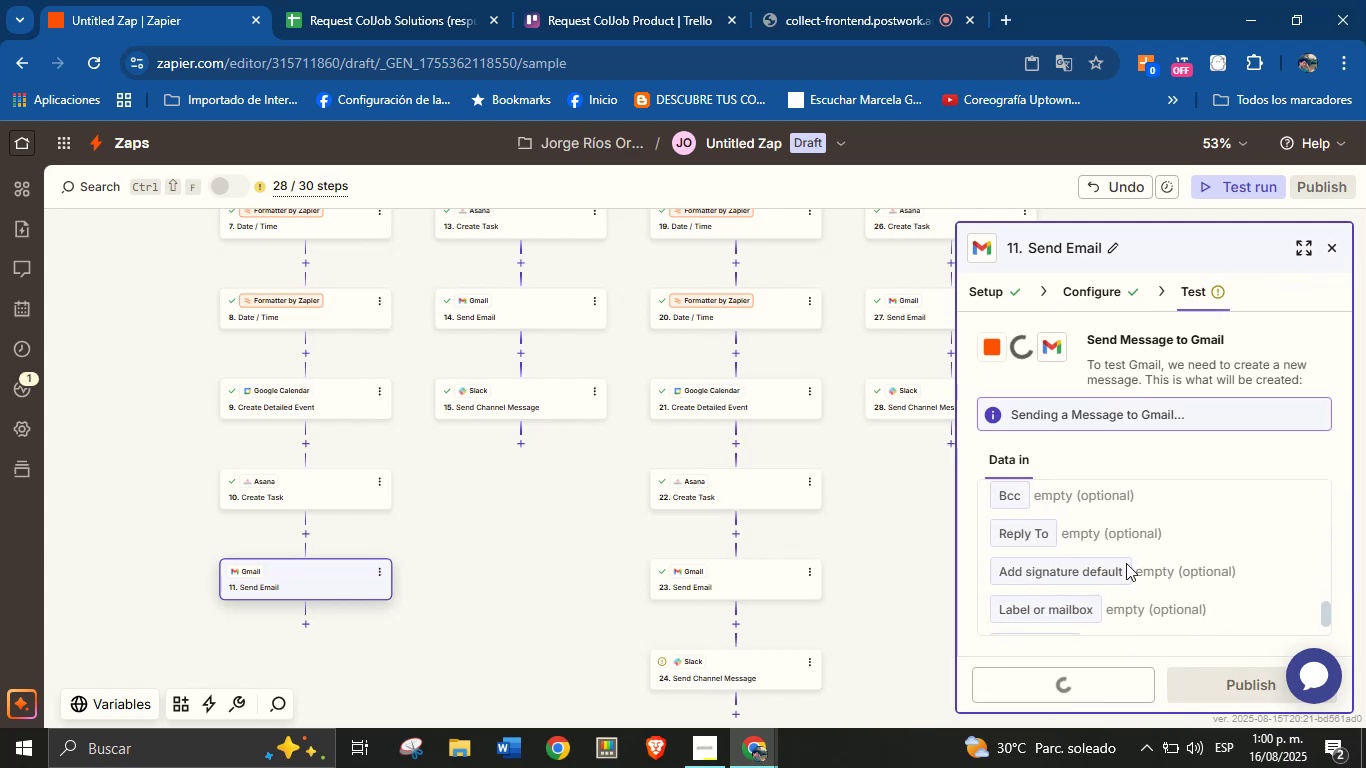 
mouse_move([1069, 592])
 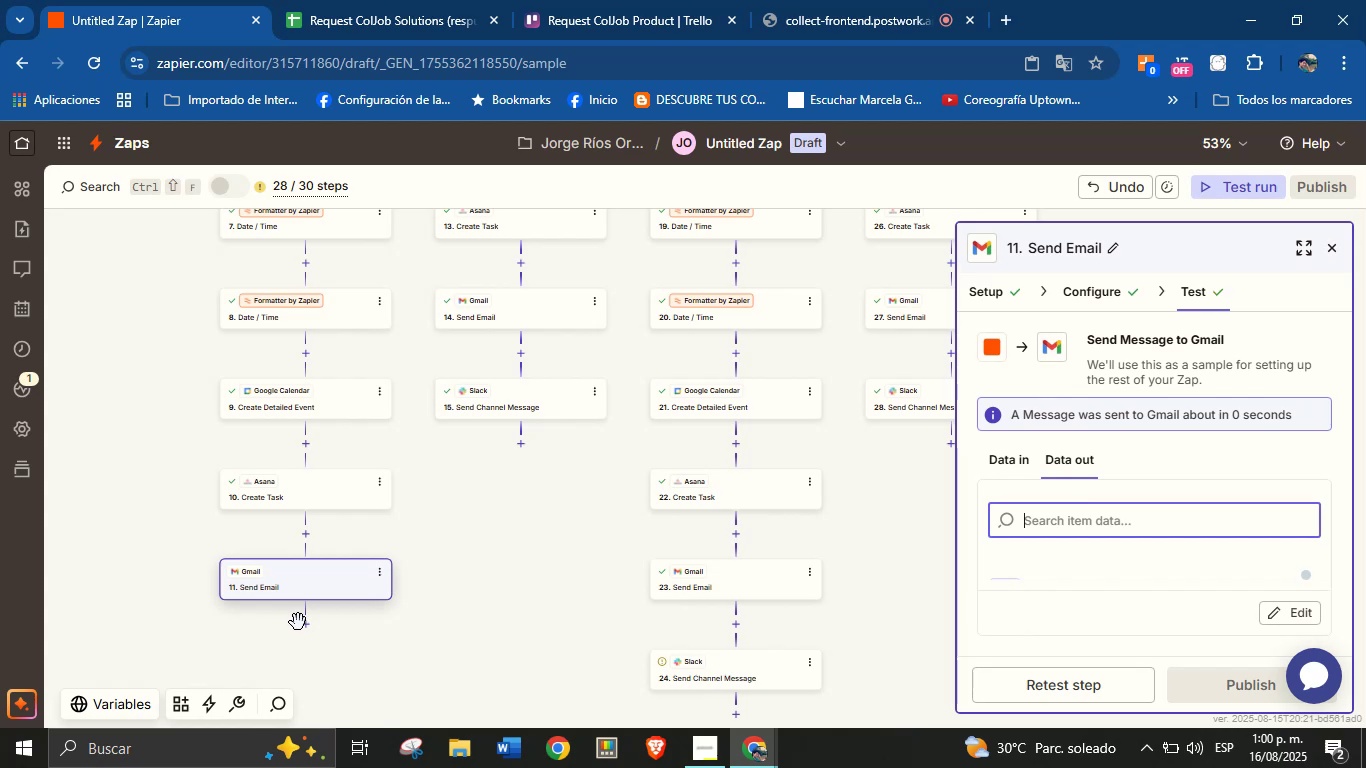 
left_click([308, 623])
 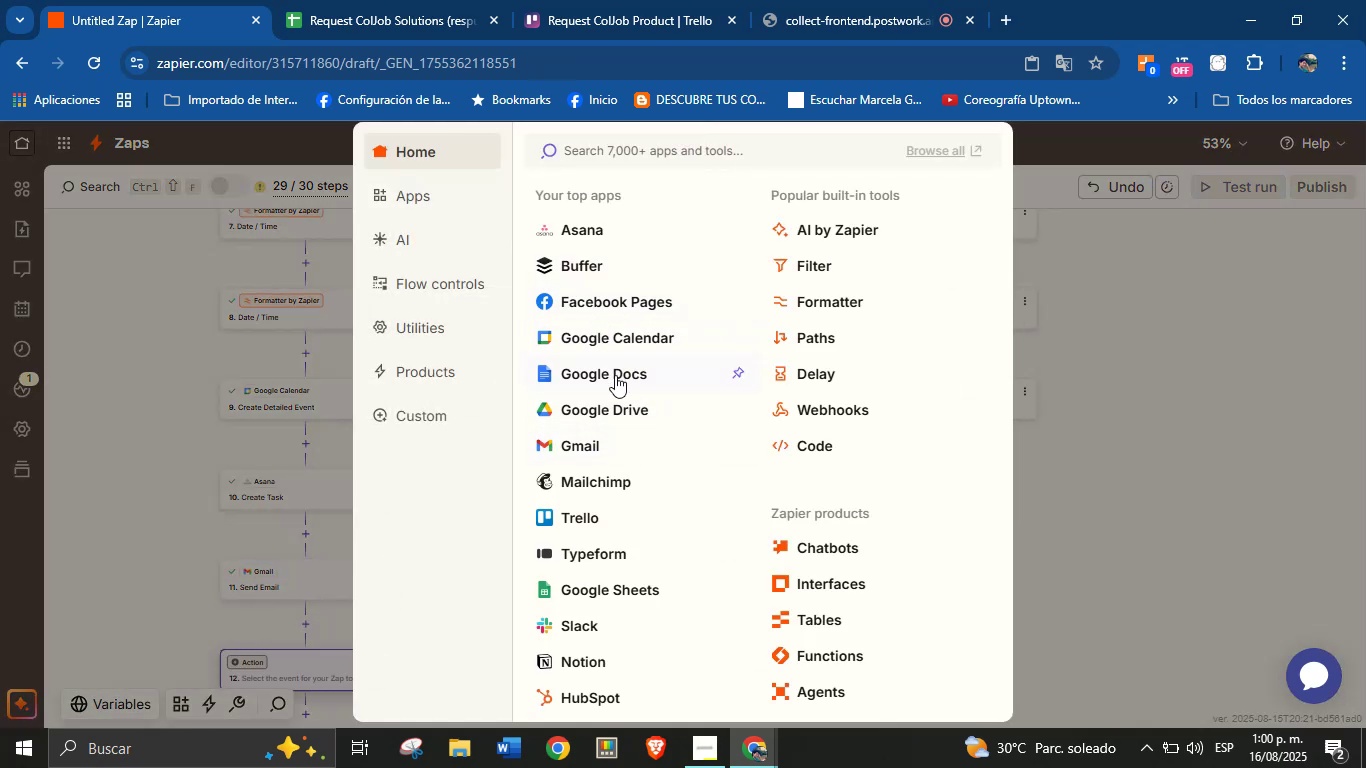 
wait(5.19)
 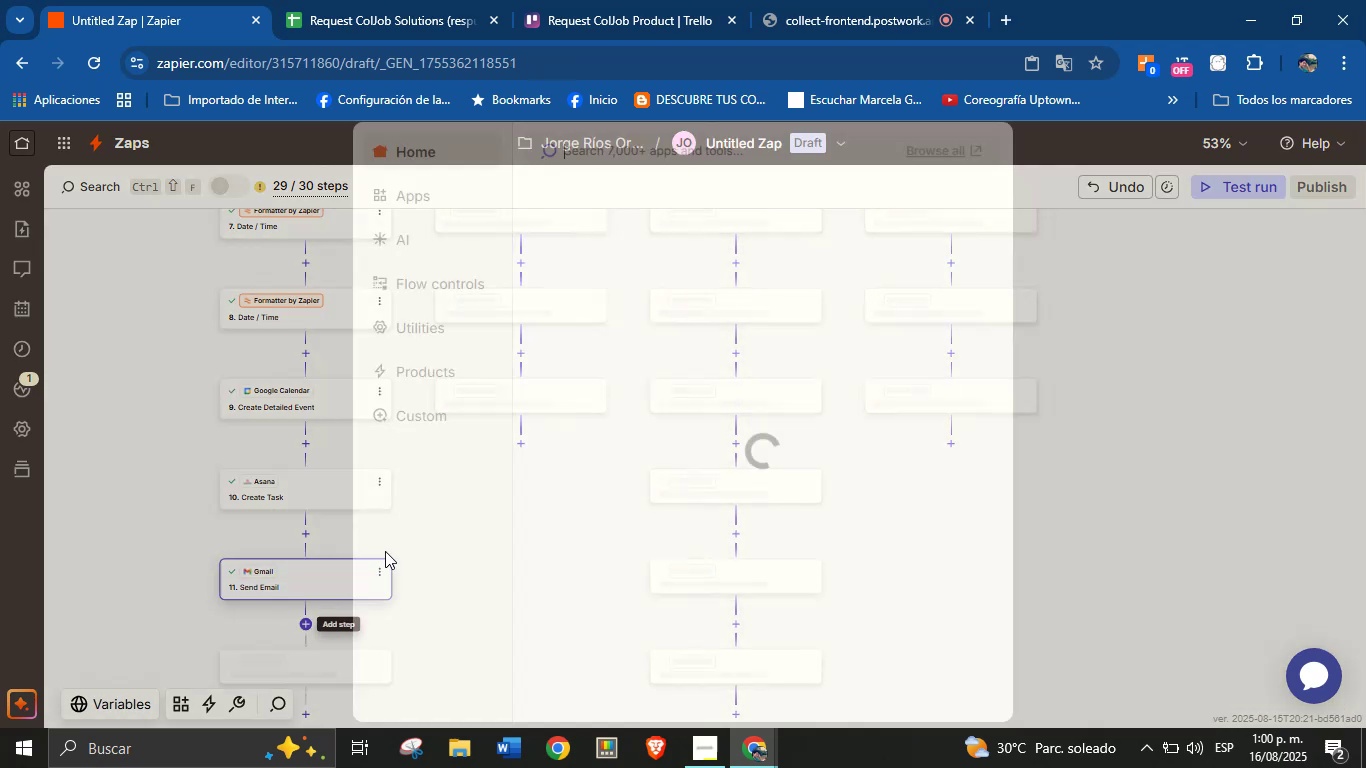 
left_click([575, 631])
 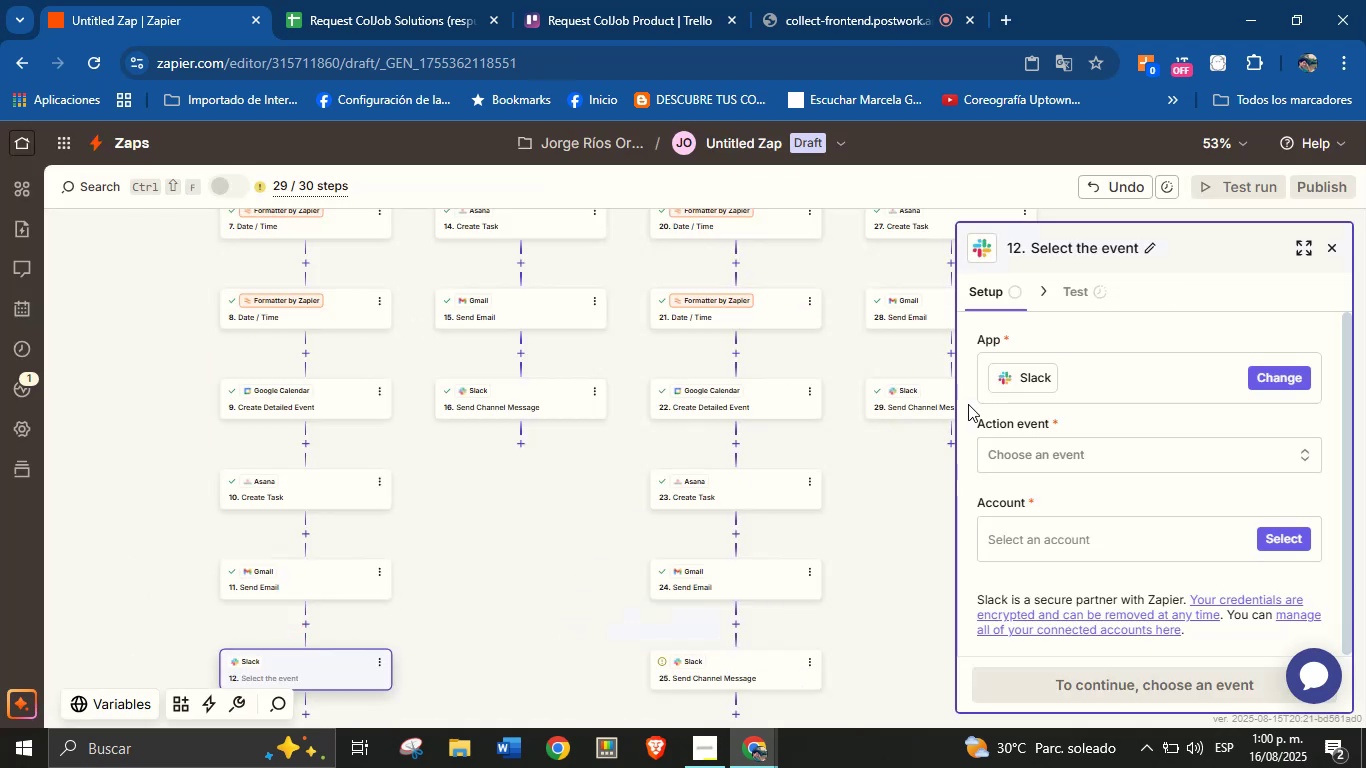 
left_click([1052, 449])
 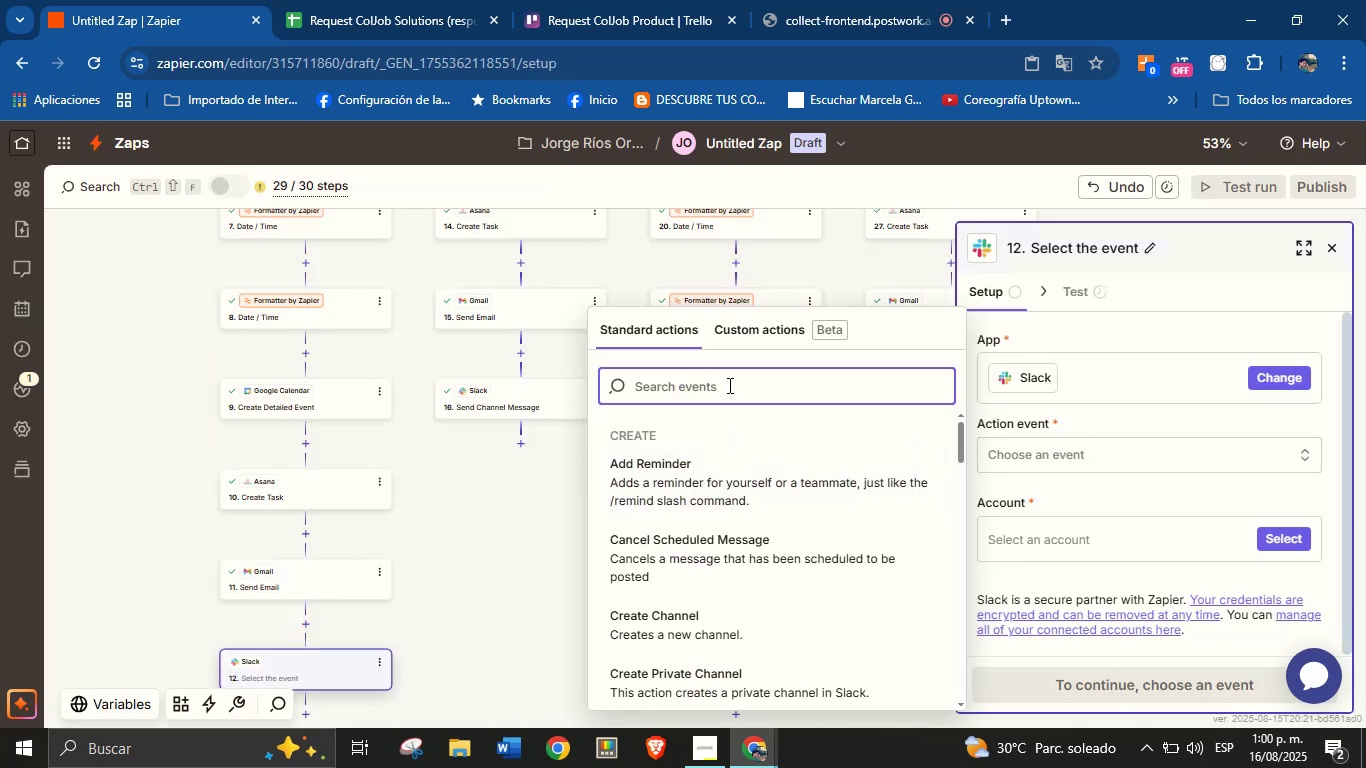 
type(send)
 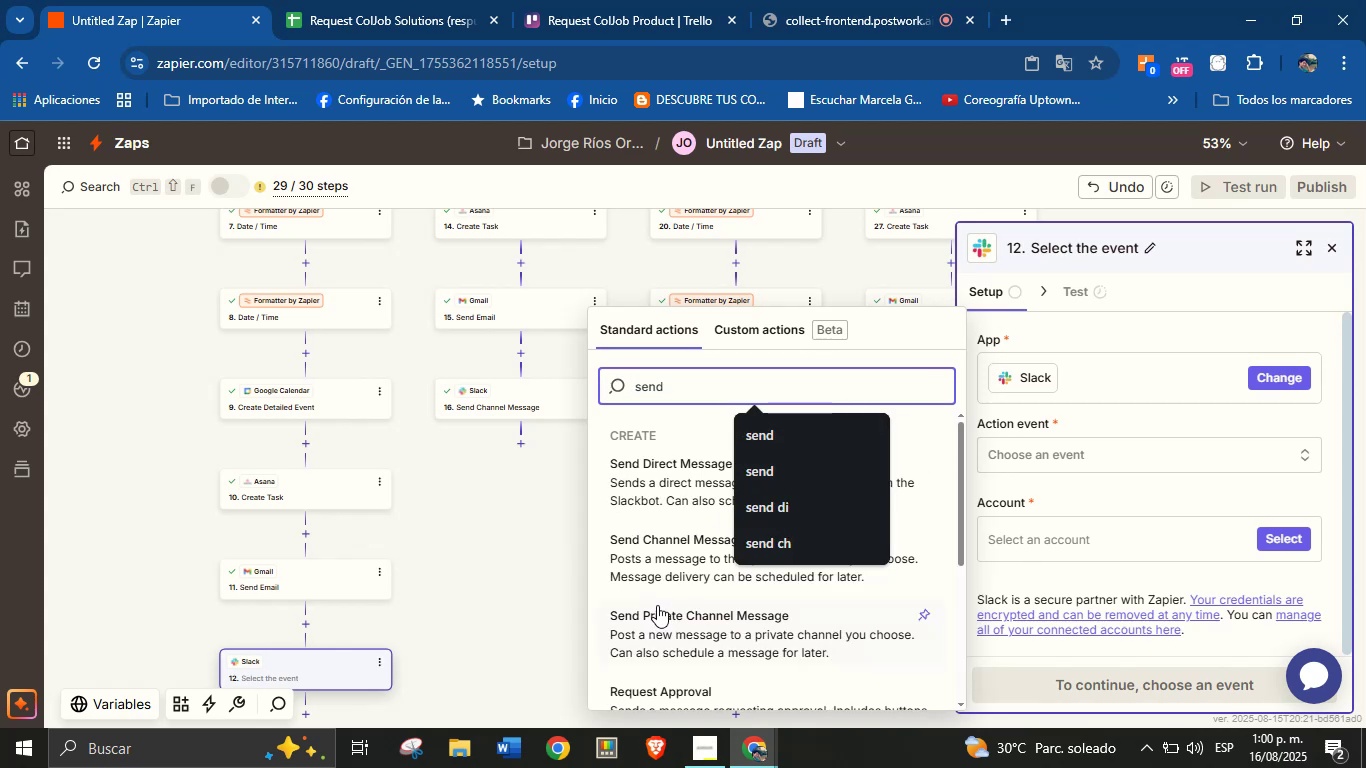 
left_click([662, 555])
 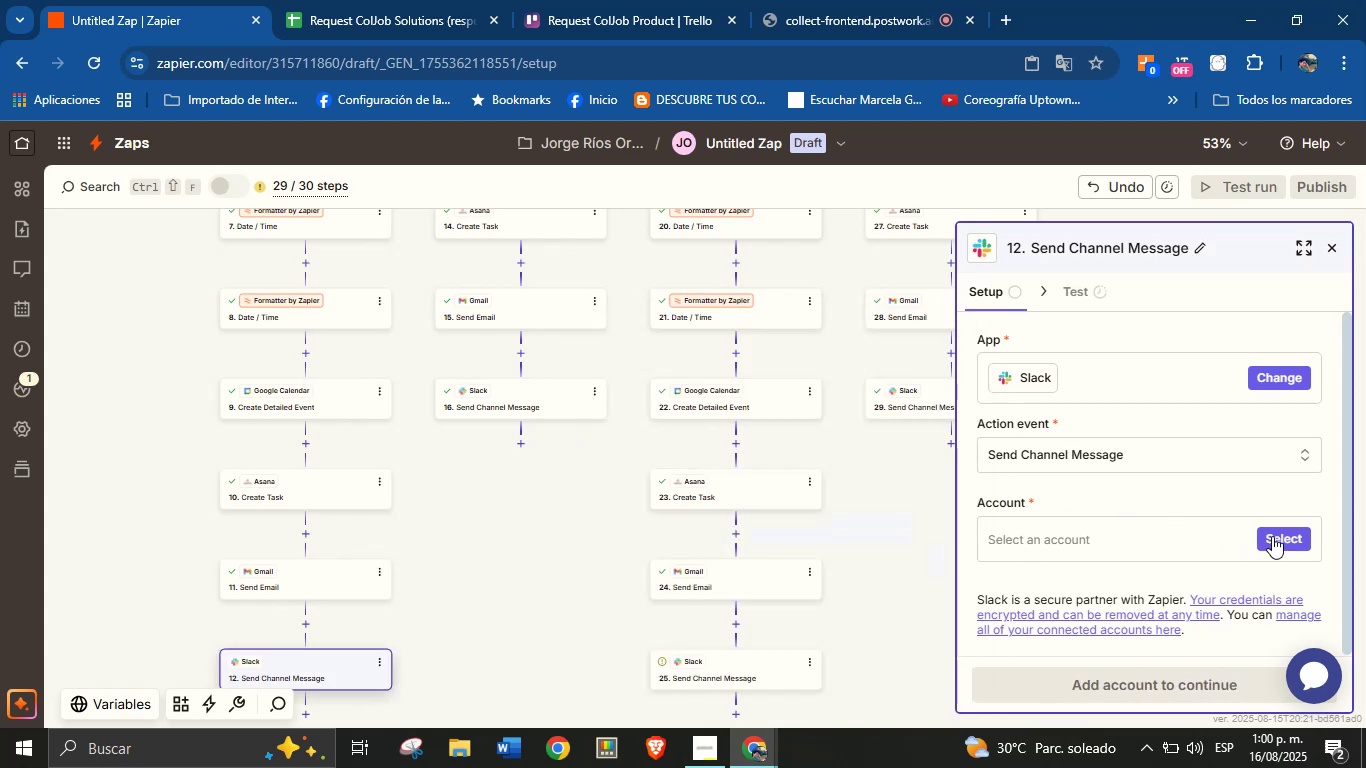 
left_click([840, 595])
 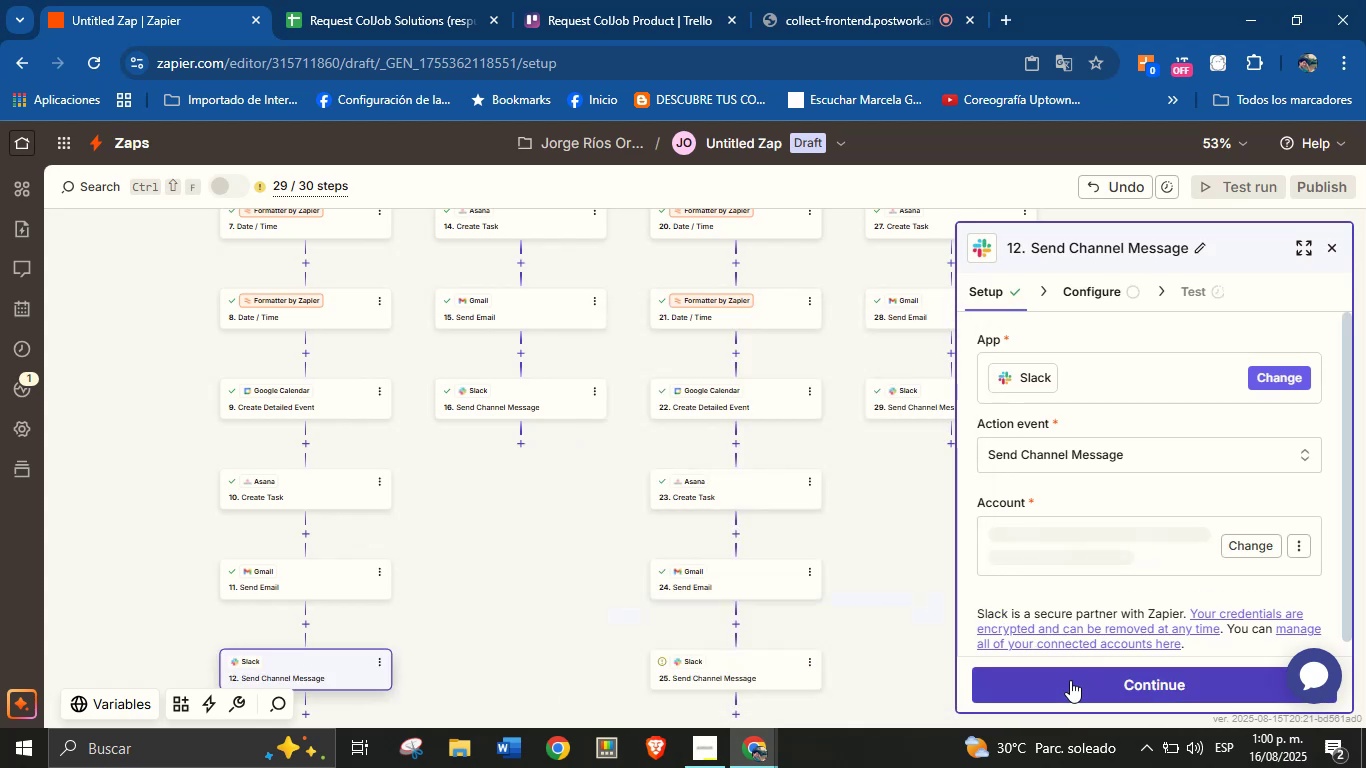 
left_click([1070, 680])
 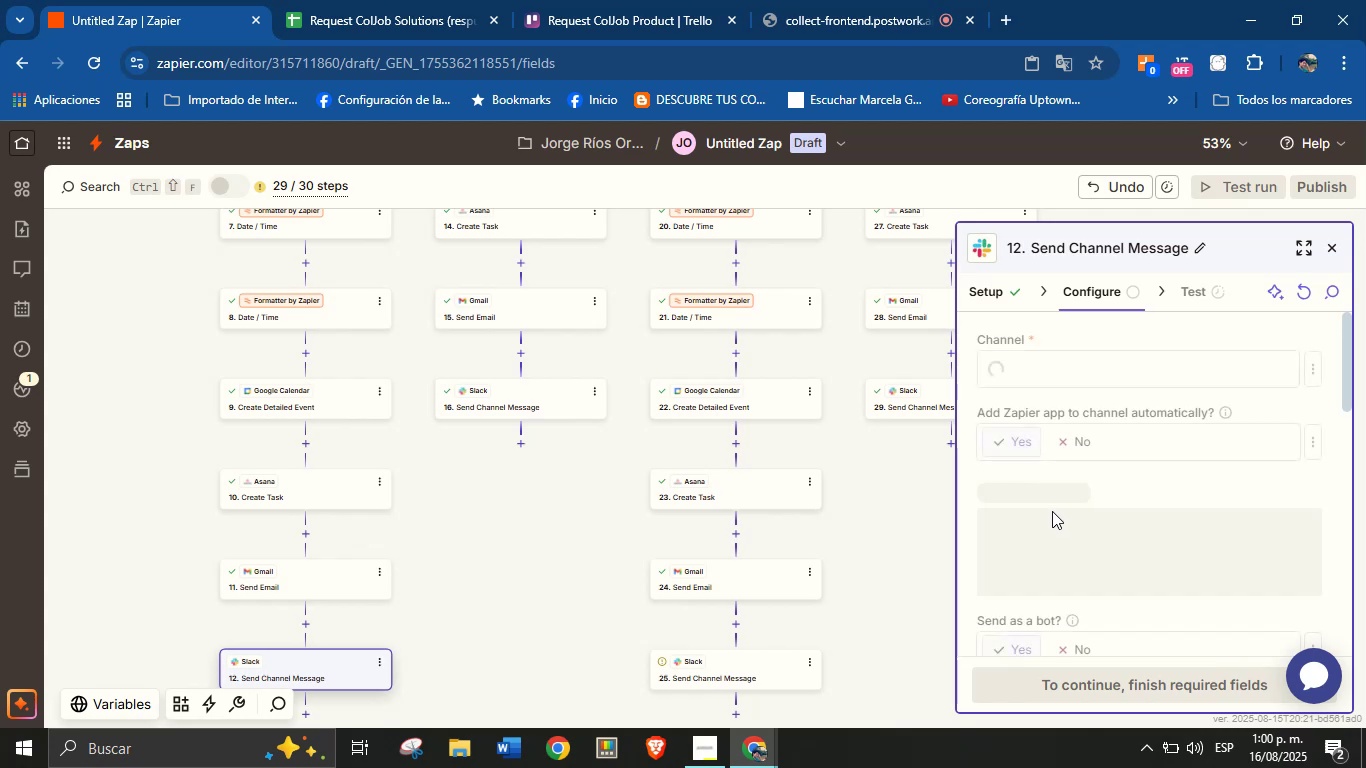 
left_click([1118, 365])
 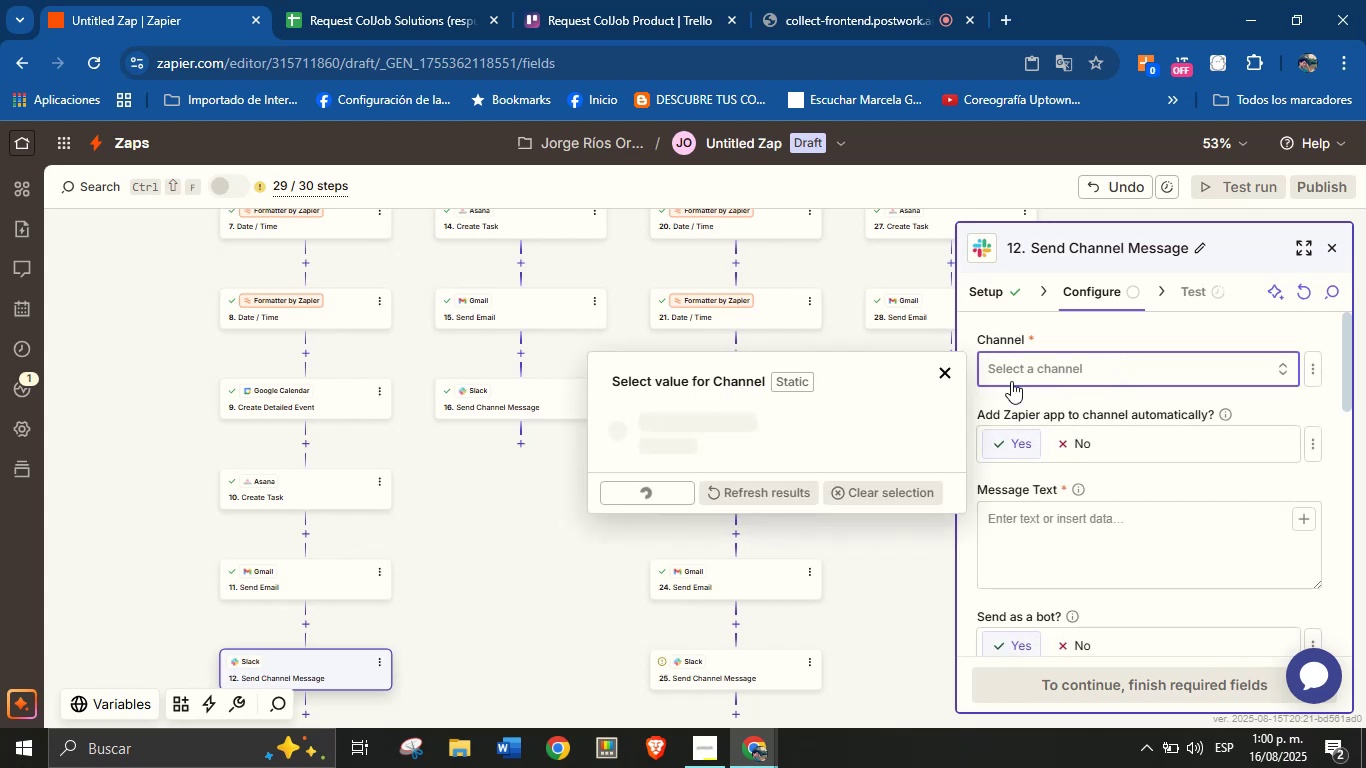 
mouse_move([832, 429])
 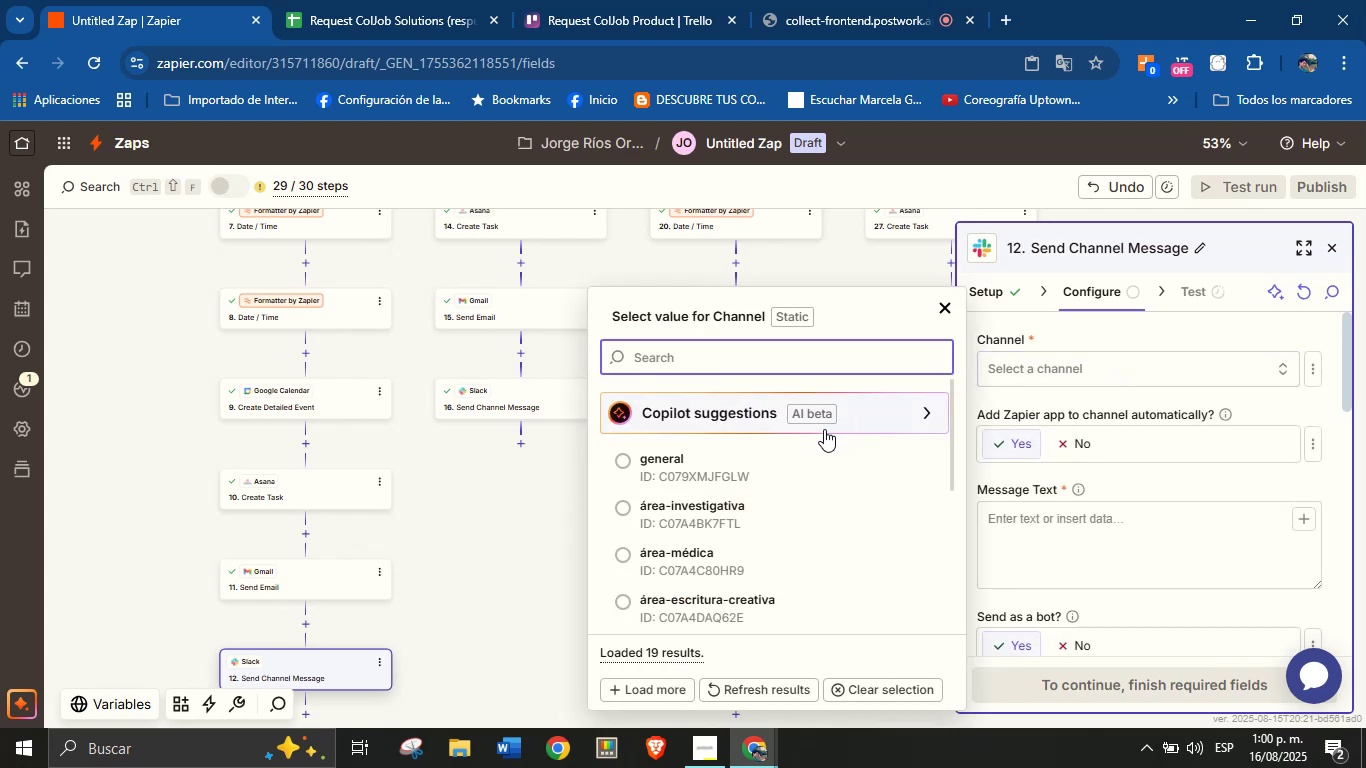 
type(tal)
 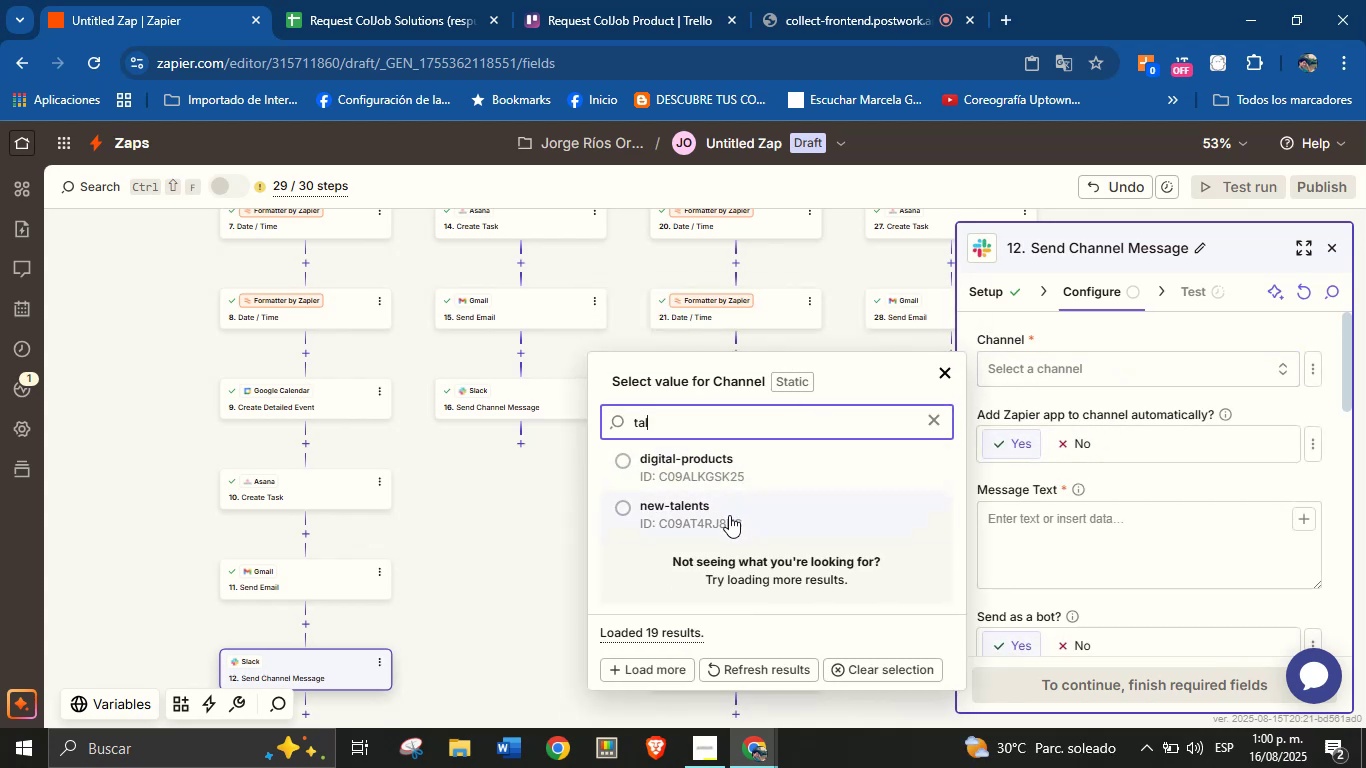 
left_click([729, 515])
 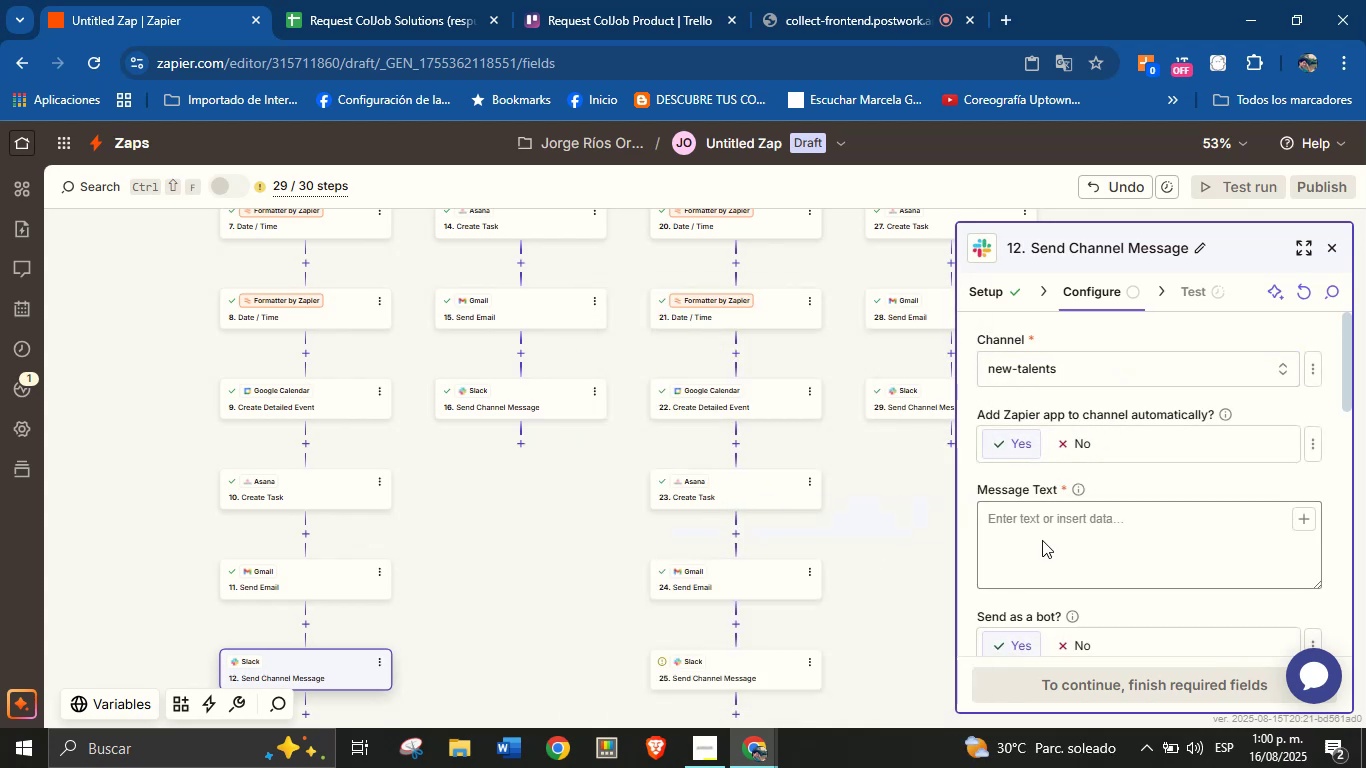 
left_click([1061, 539])
 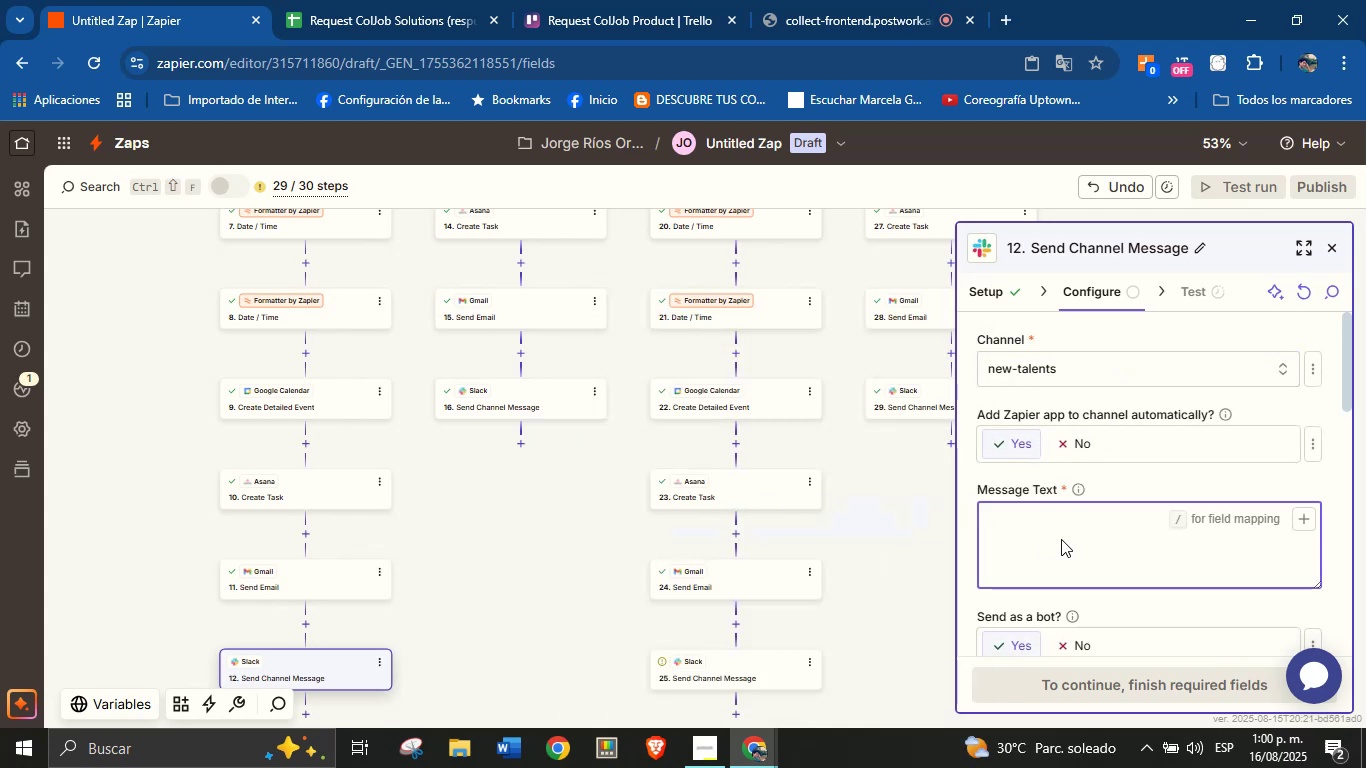 
type(Helo)
key(Backspace)
type(lo Team!)
 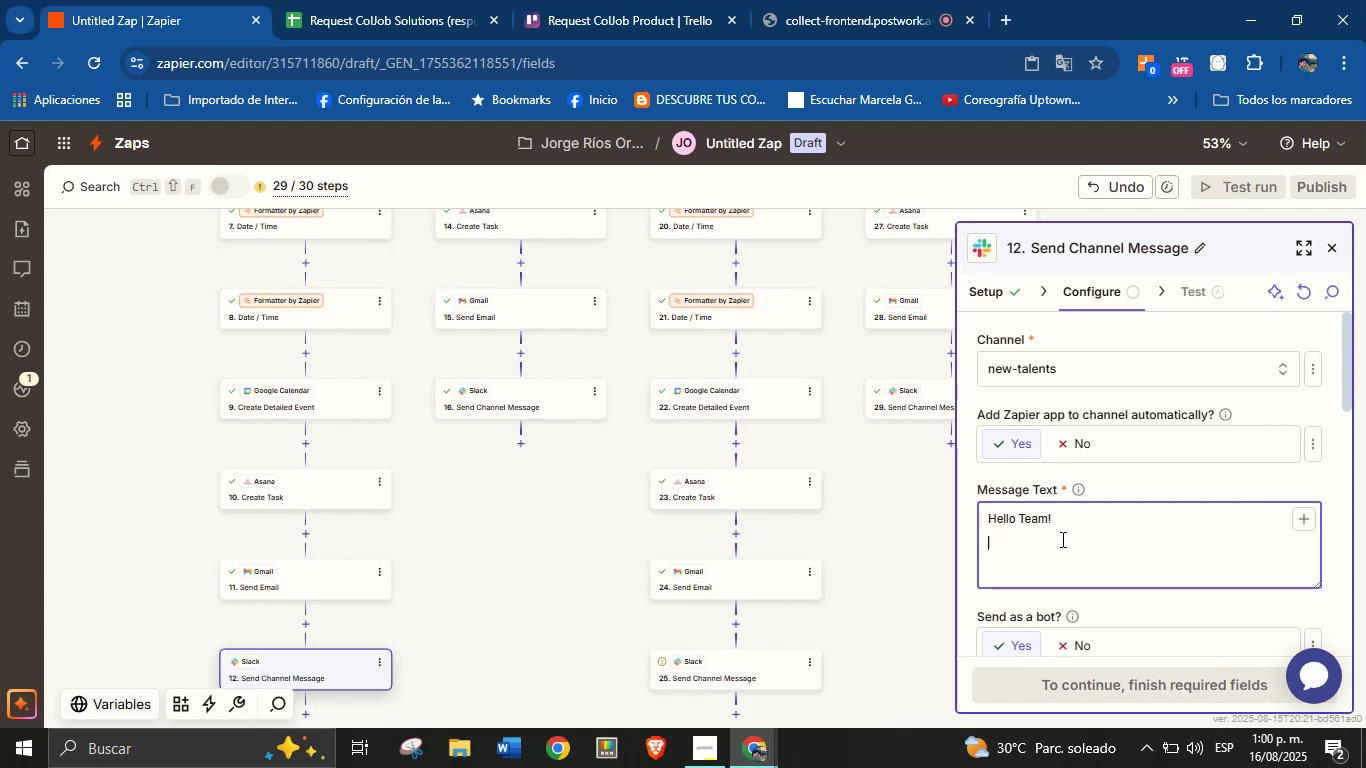 
 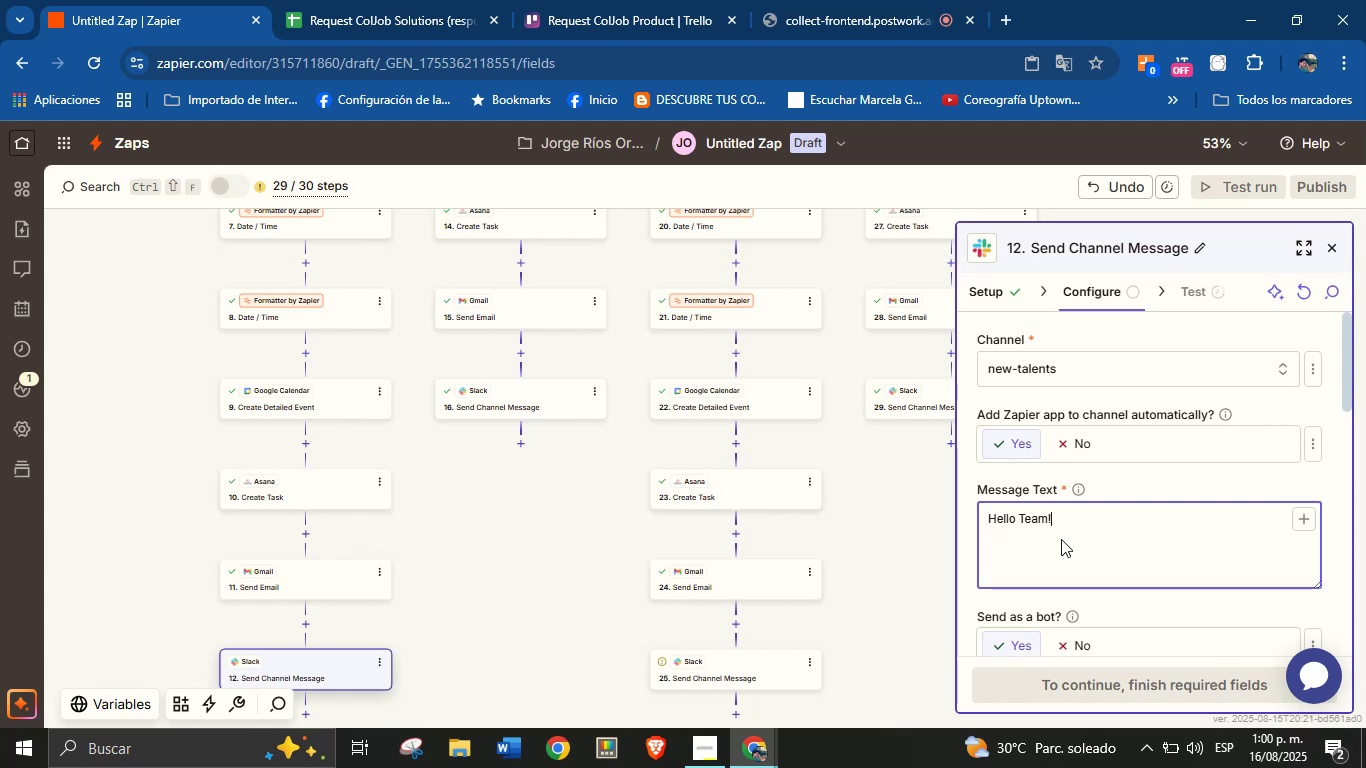 
key(Enter)
 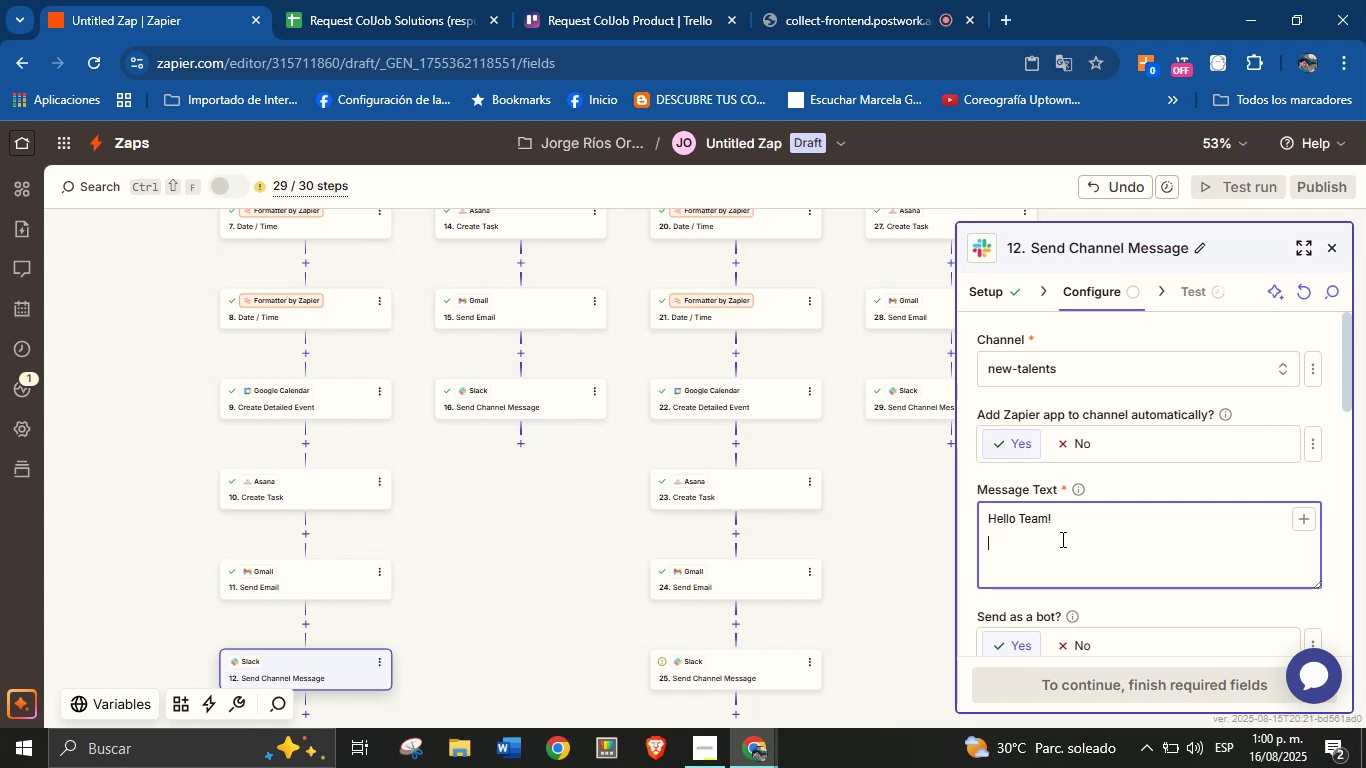 
type(View t)
key(Backspace)
key(Backspace)
key(Backspace)
key(Backspace)
key(Backspace)
key(Backspace)
type(the)
key(Backspace)
key(Backspace)
key(Backspace)
type(There is a new service request.)
 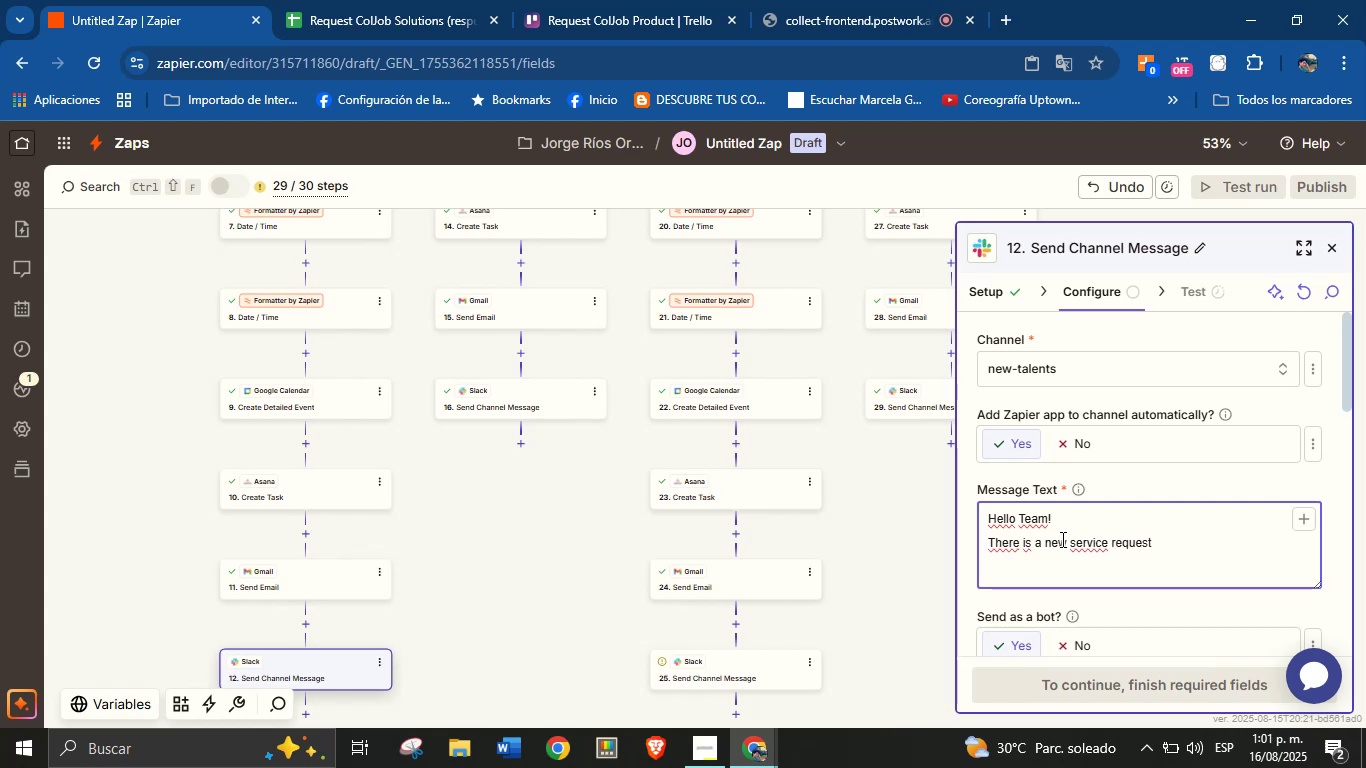 
key(Enter)
 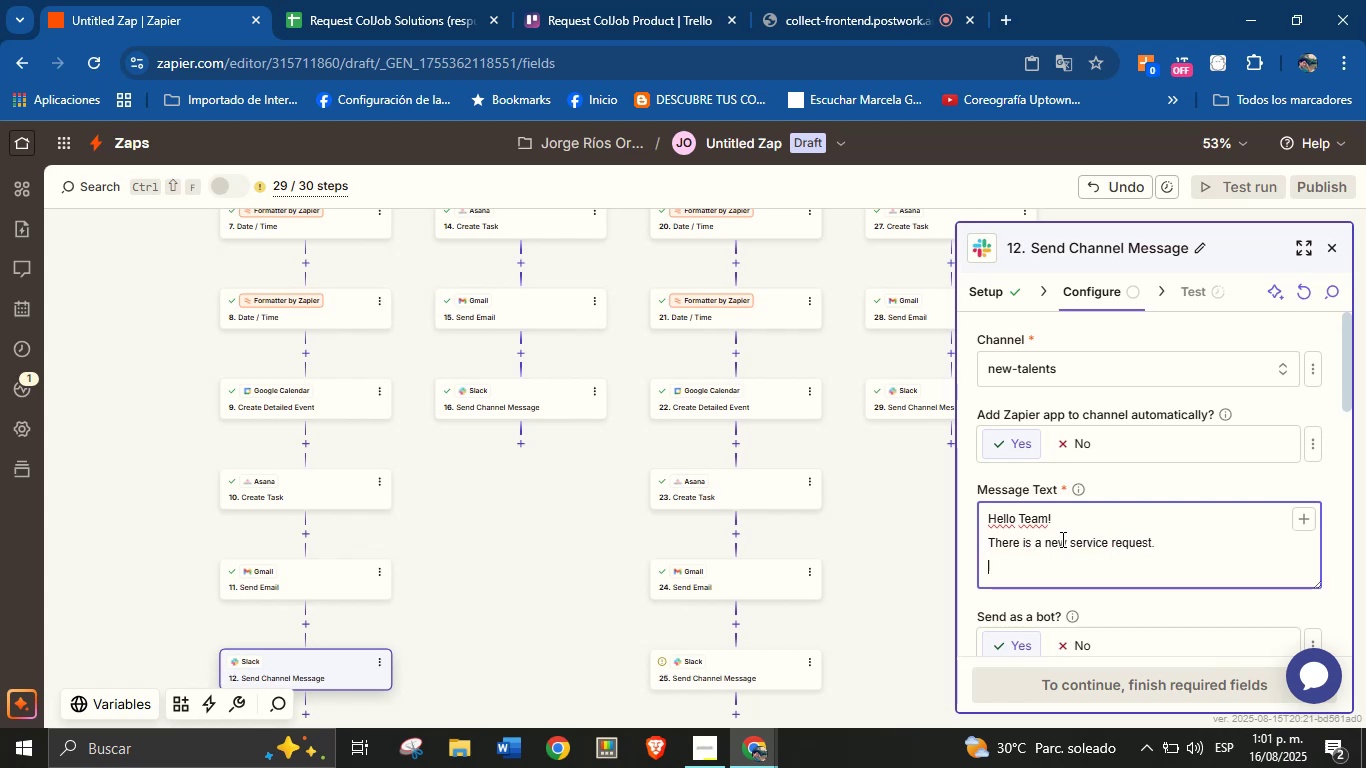 
type(View the details here>)
 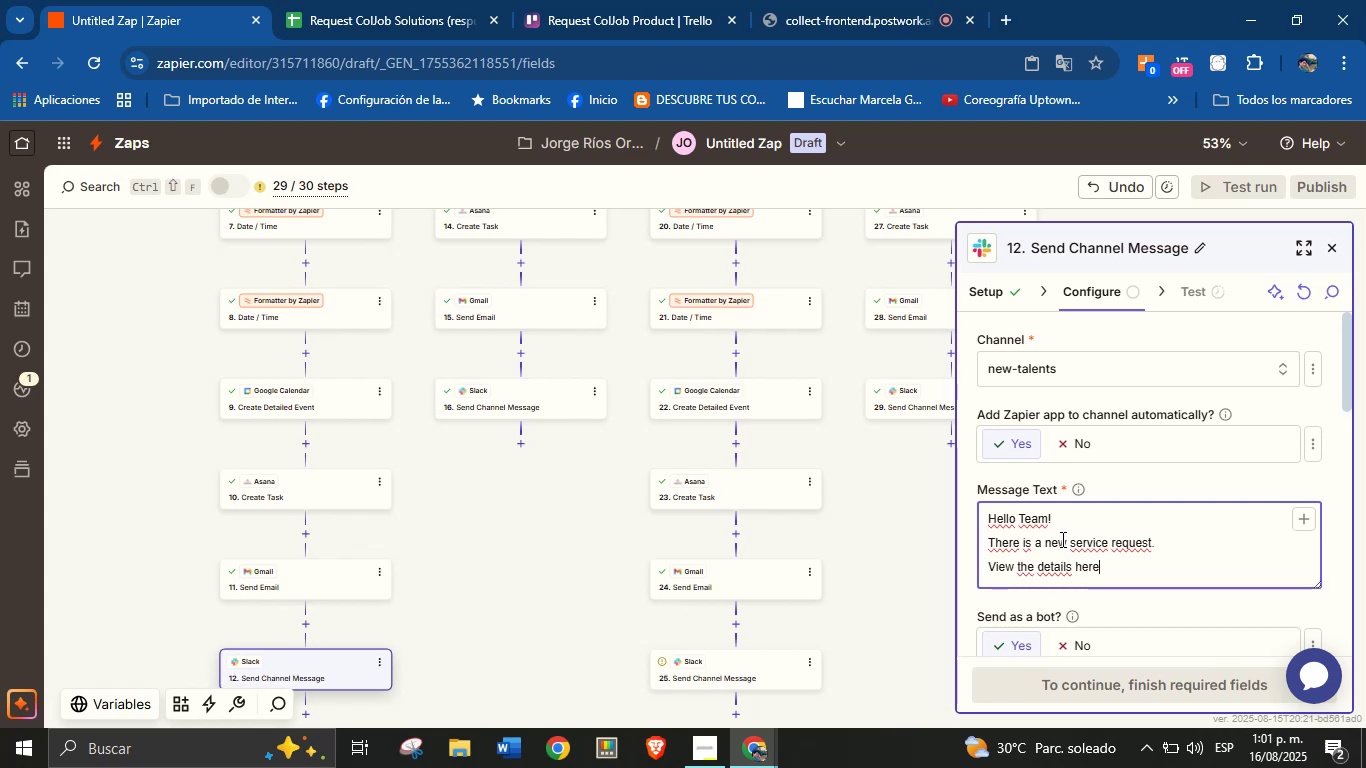 
key(Enter)
 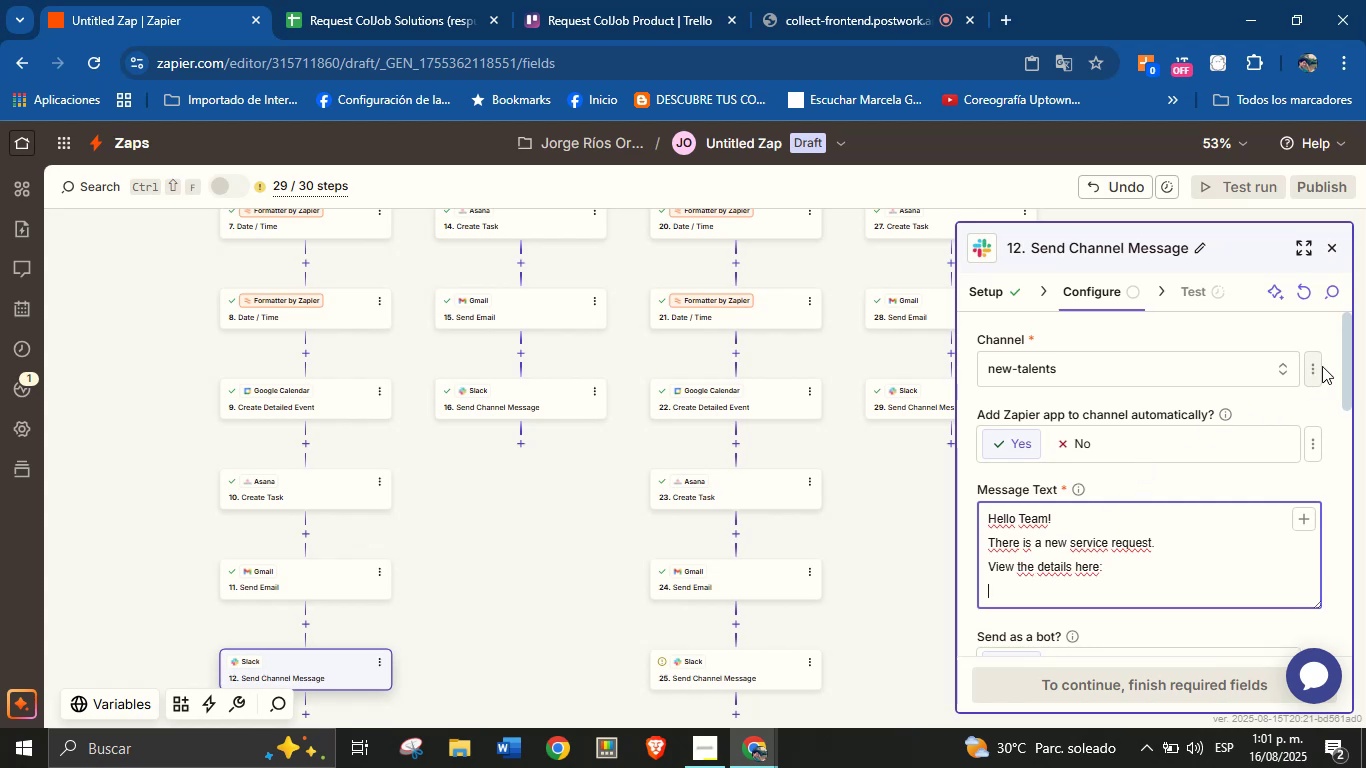 
left_click([1308, 518])
 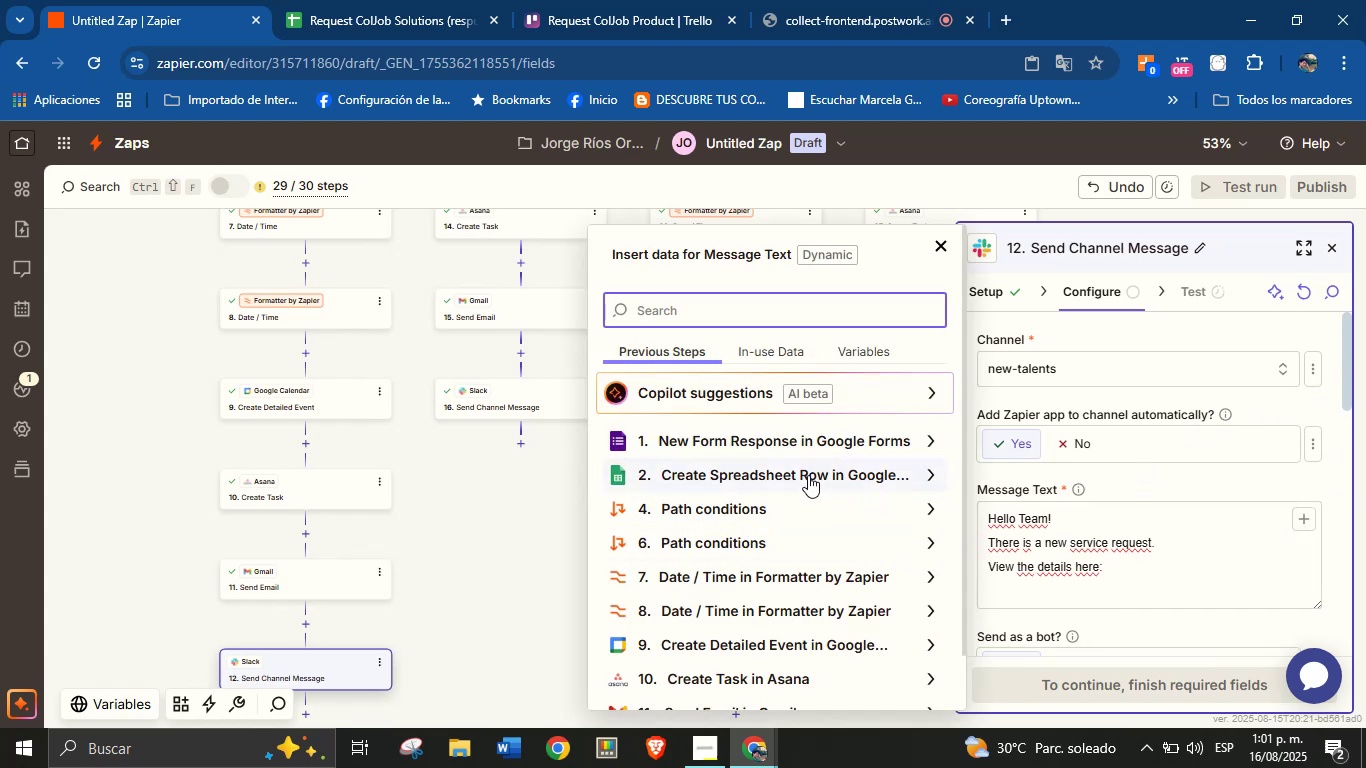 
wait(11.5)
 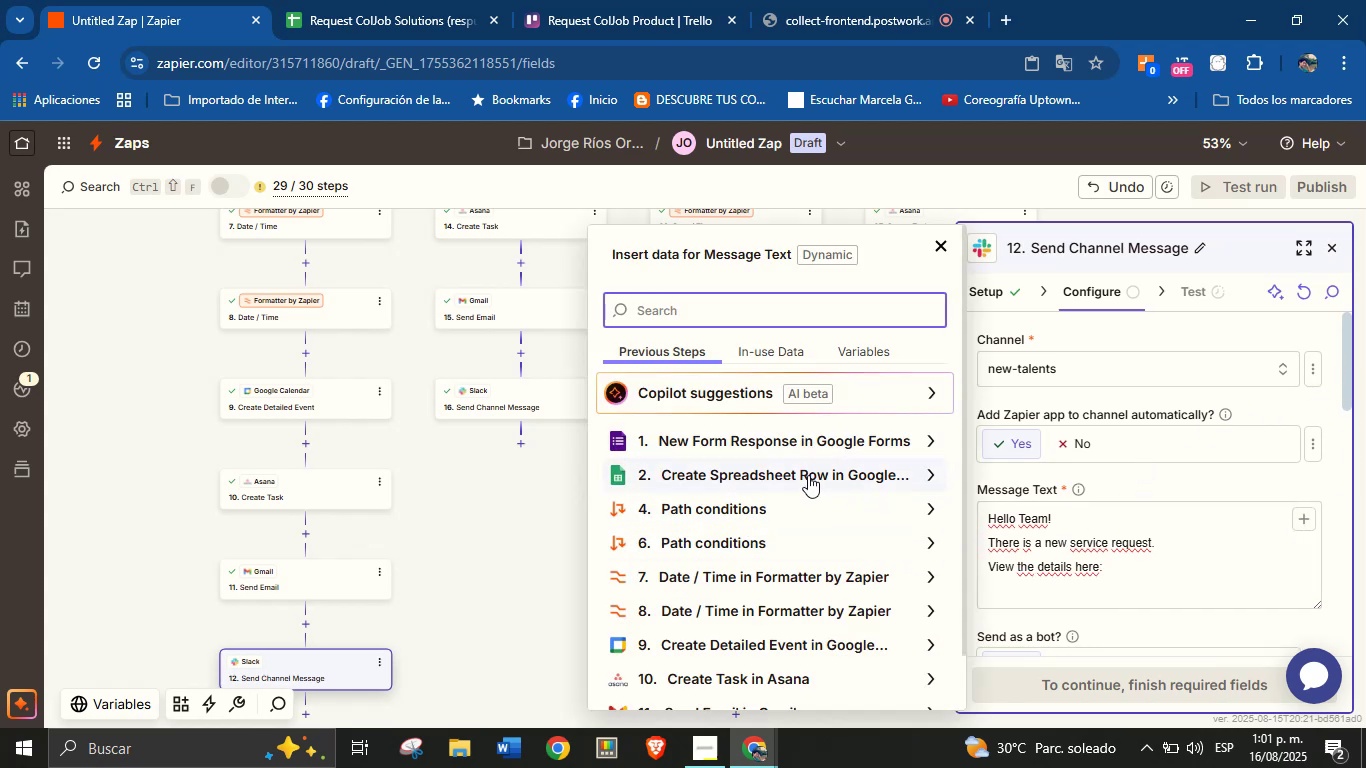 
left_click([1016, 592])
 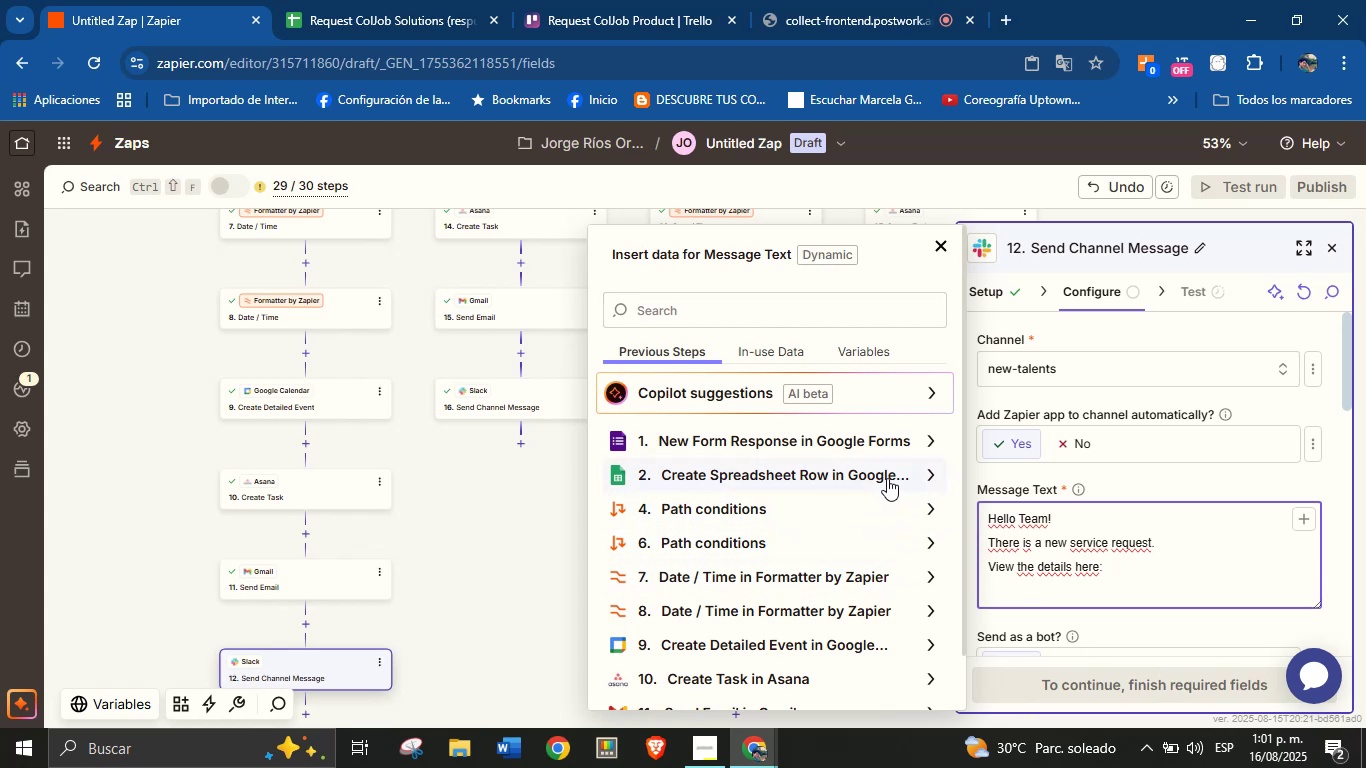 
scroll: coordinate [888, 596], scroll_direction: down, amount: 1.0
 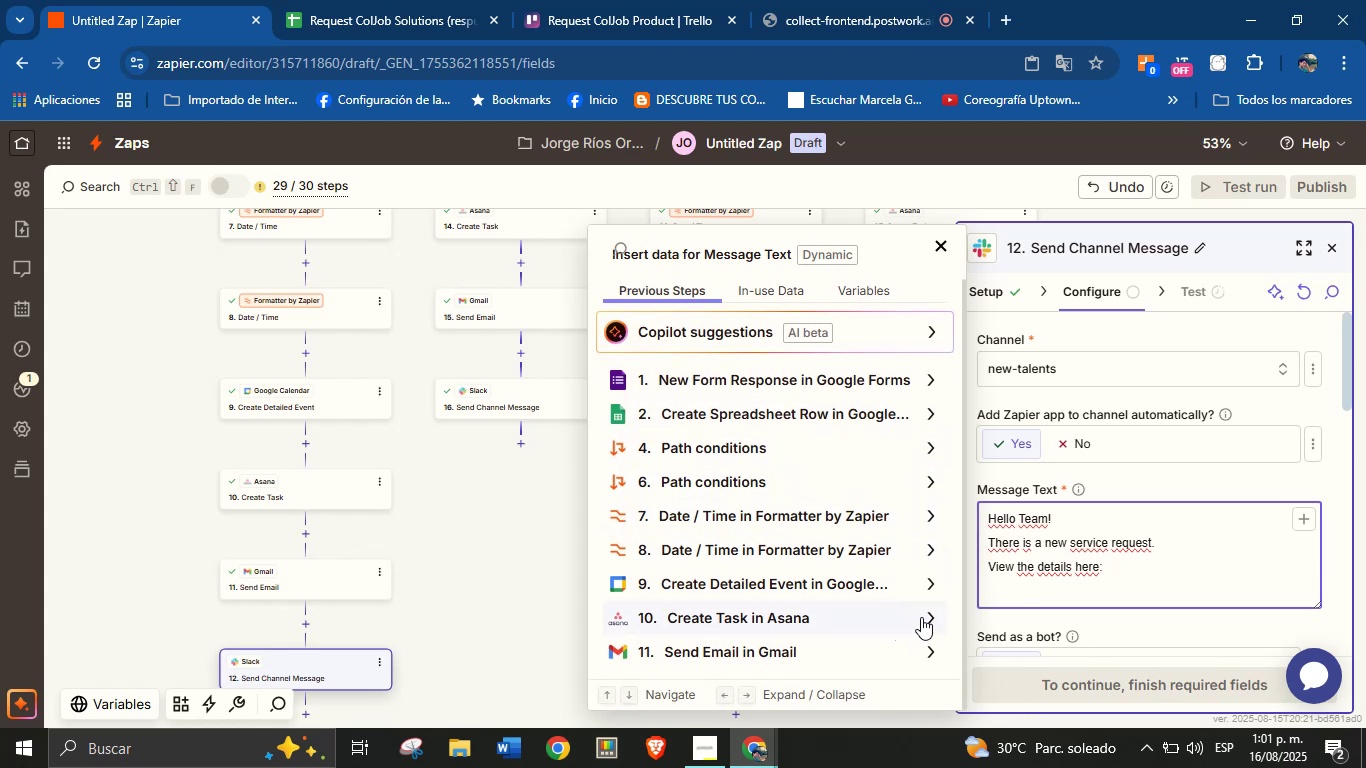 
left_click([923, 615])
 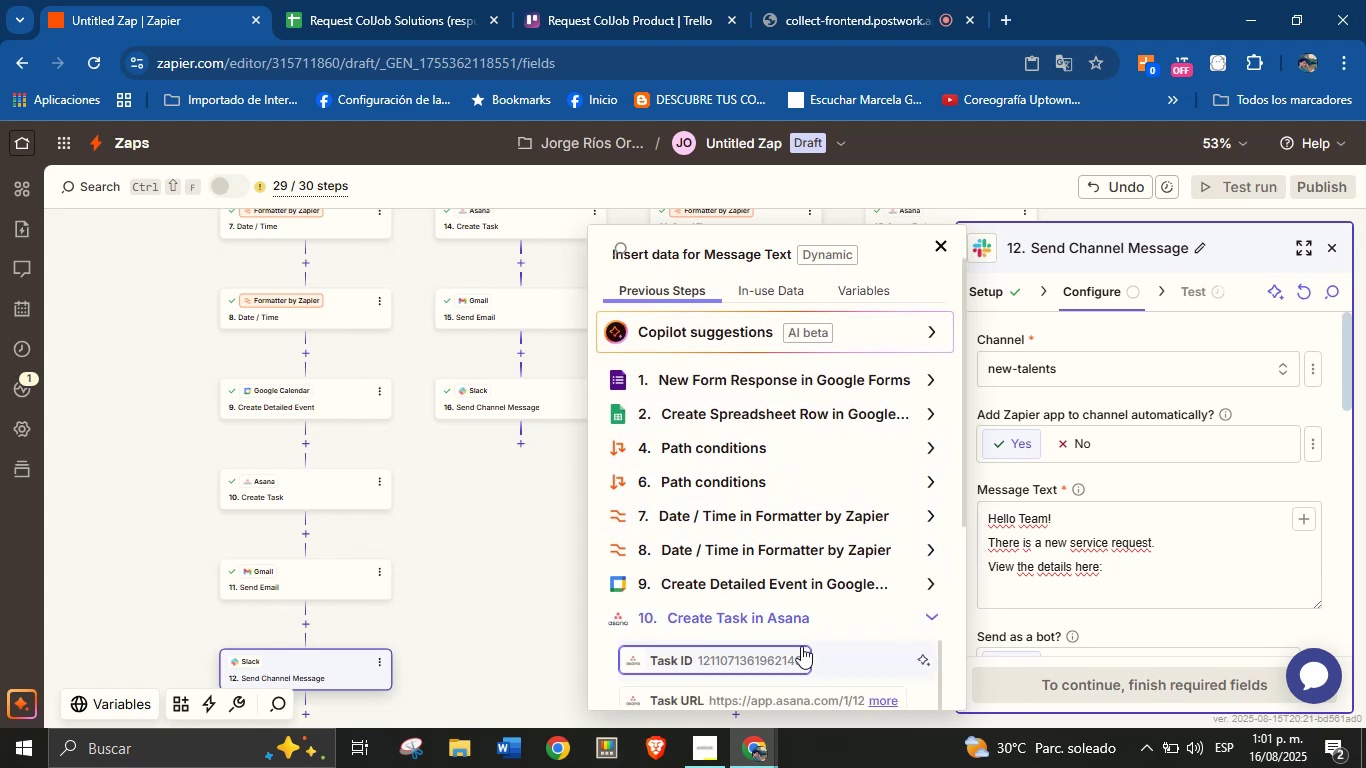 
scroll: coordinate [828, 542], scroll_direction: down, amount: 1.0
 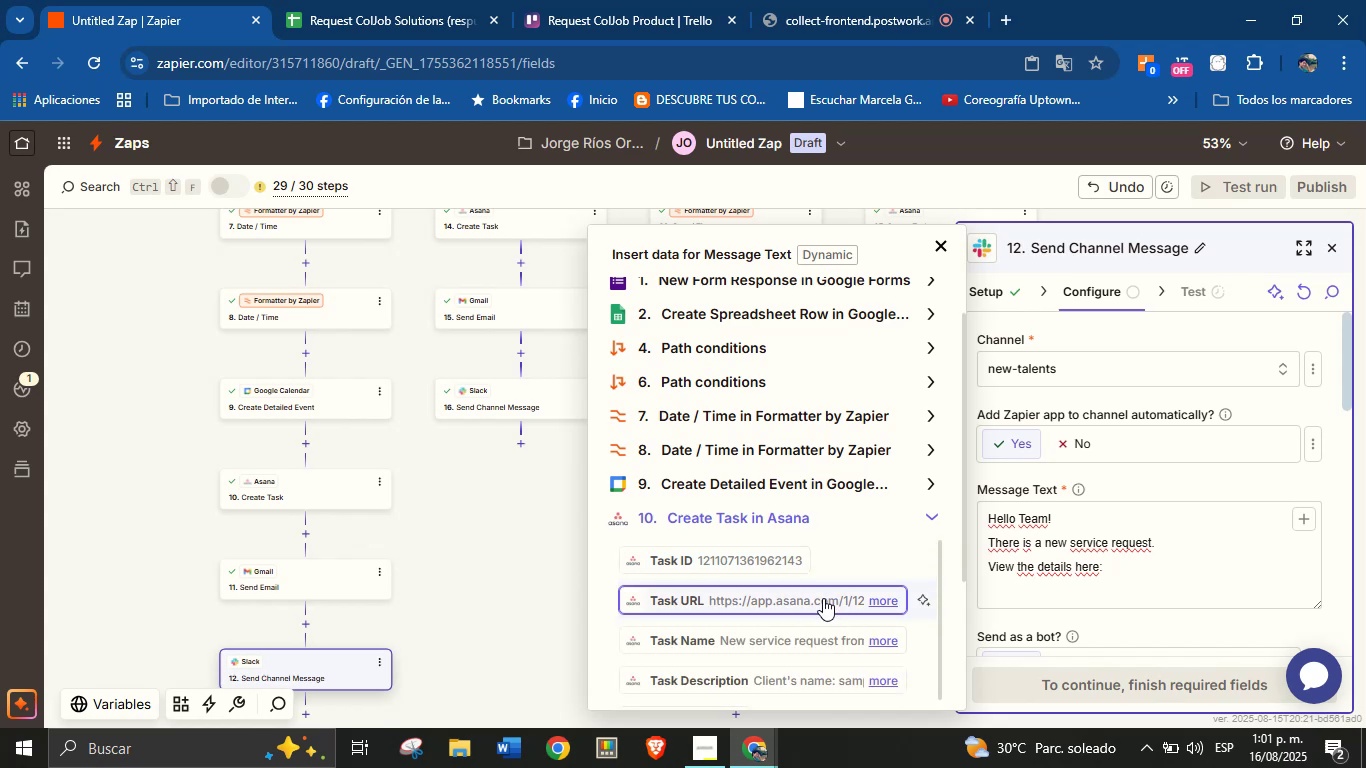 
left_click([823, 598])
 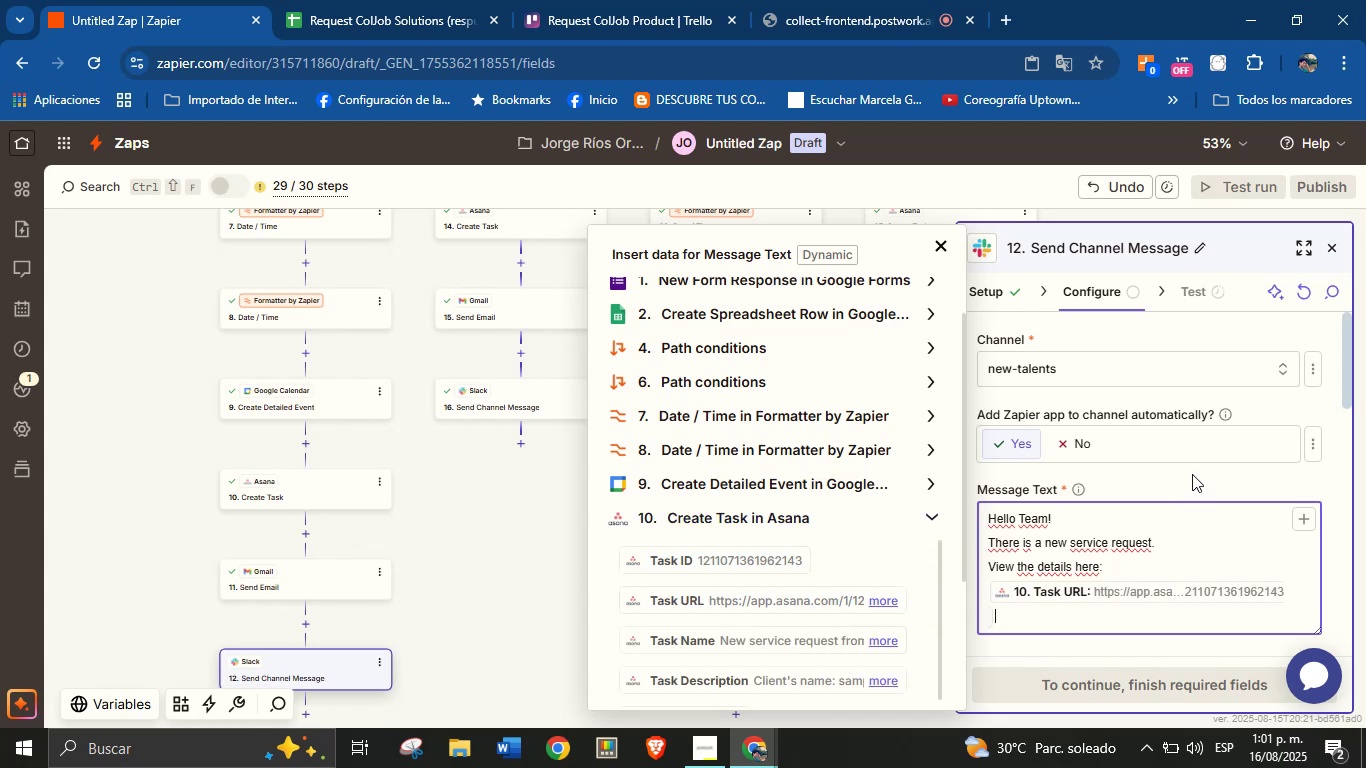 
scroll: coordinate [1195, 429], scroll_direction: up, amount: 1.0
 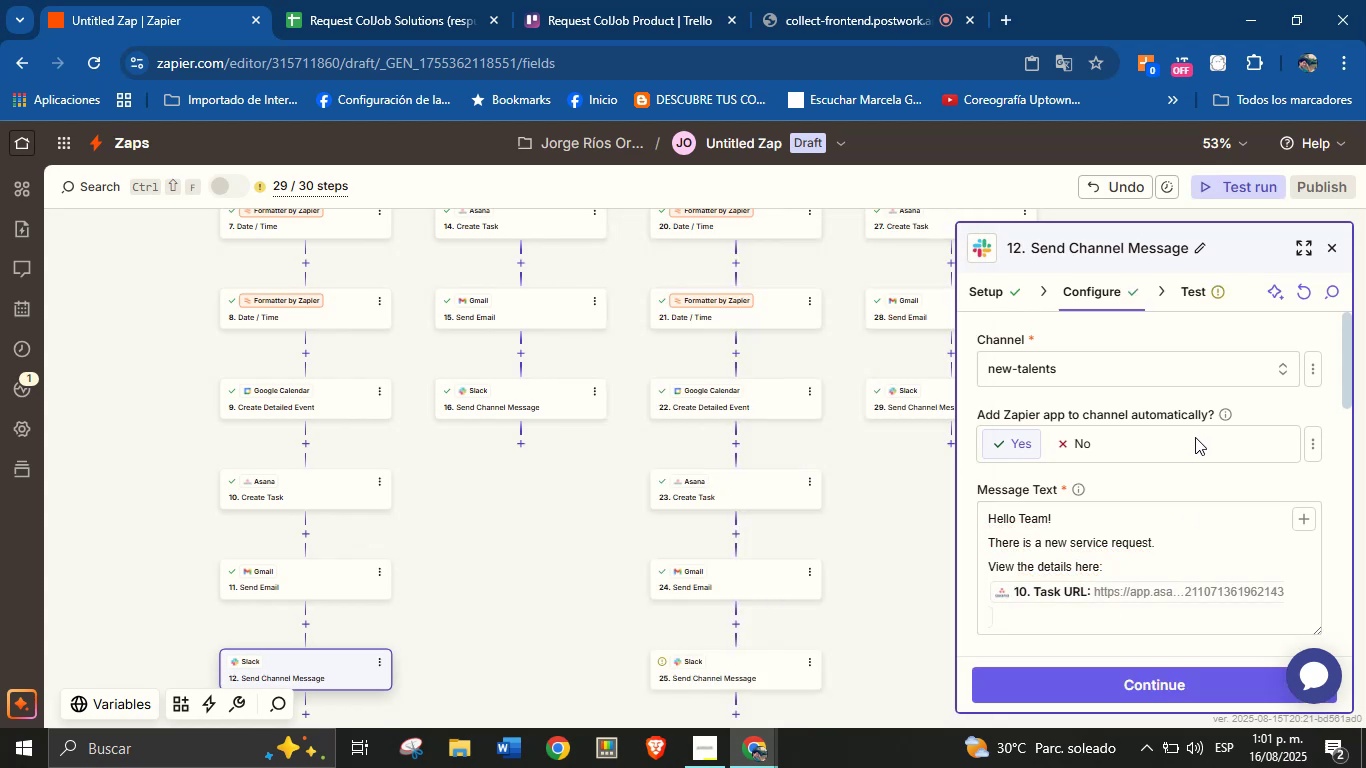 
scroll: coordinate [1195, 500], scroll_direction: down, amount: 2.0
 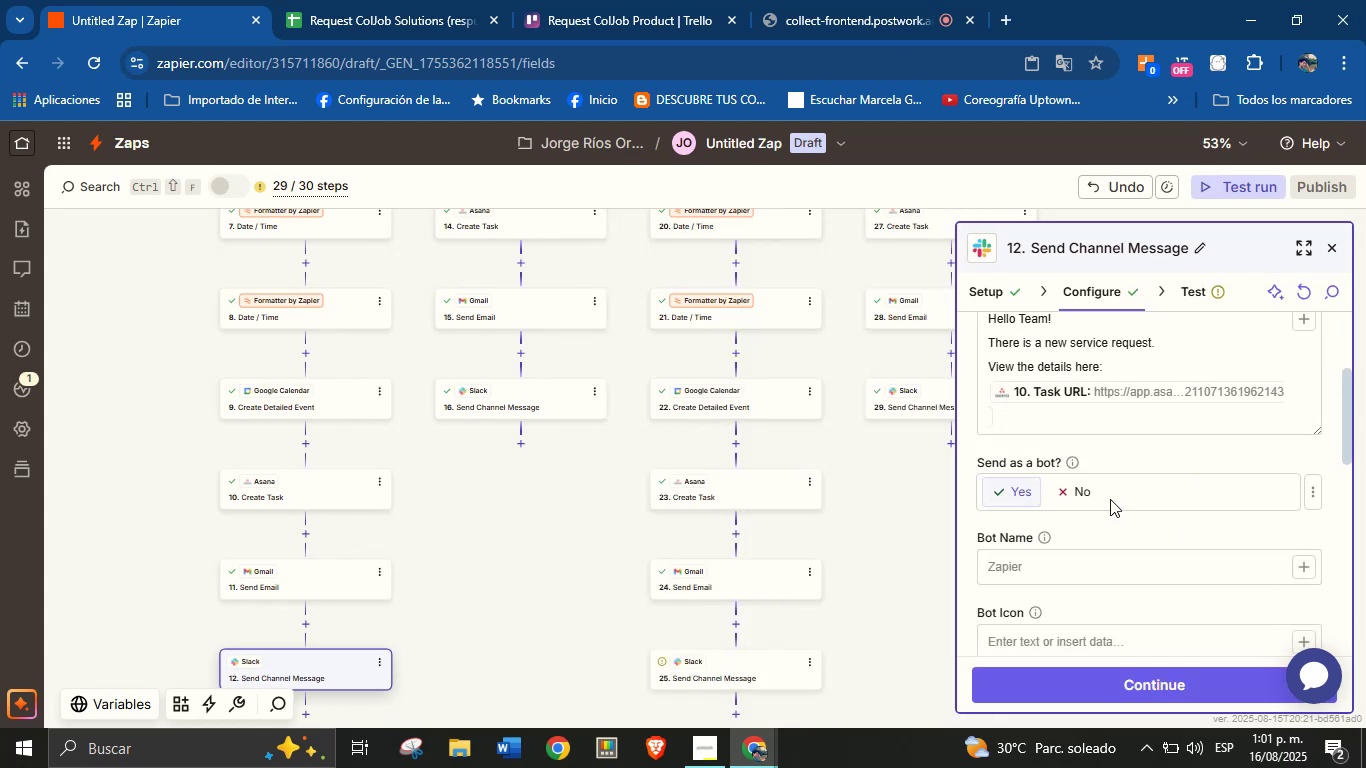 
left_click([1086, 552])
 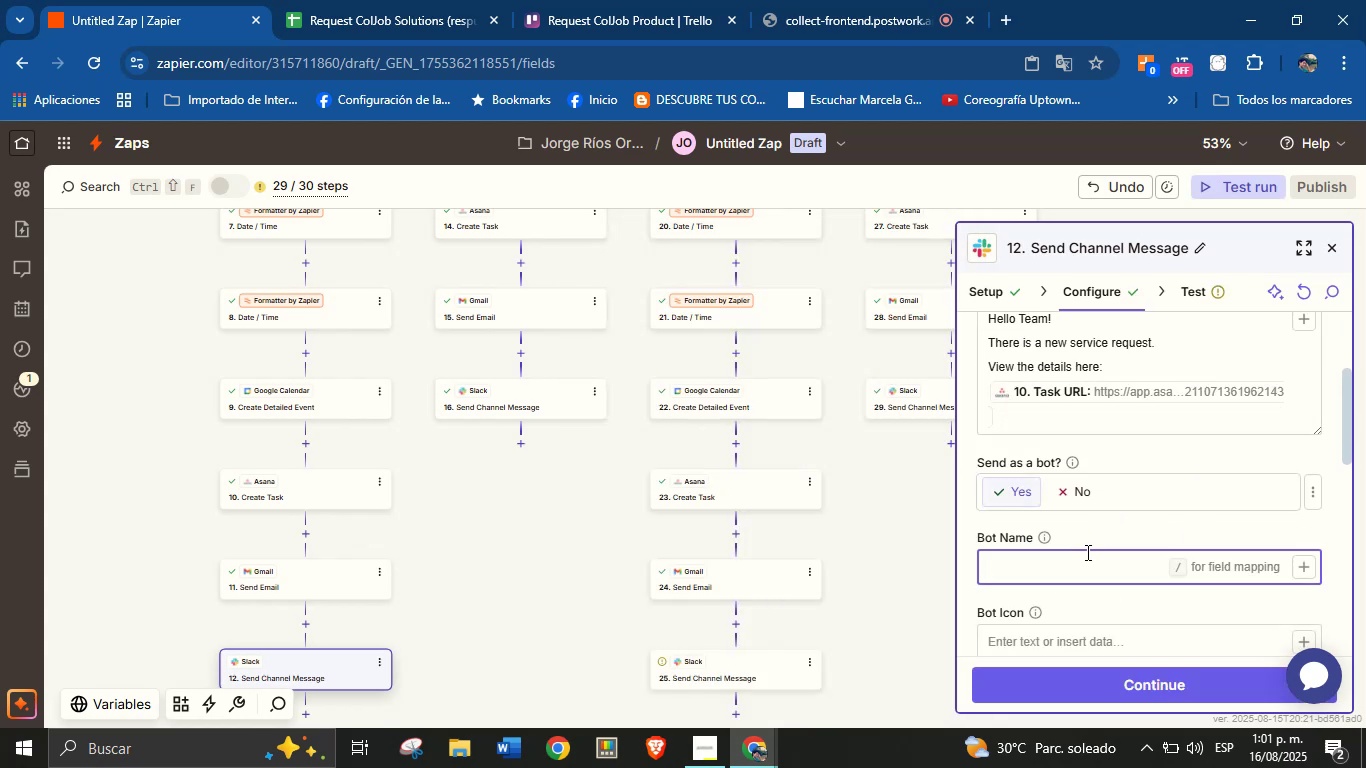 
type(Orenji from ColJob)
 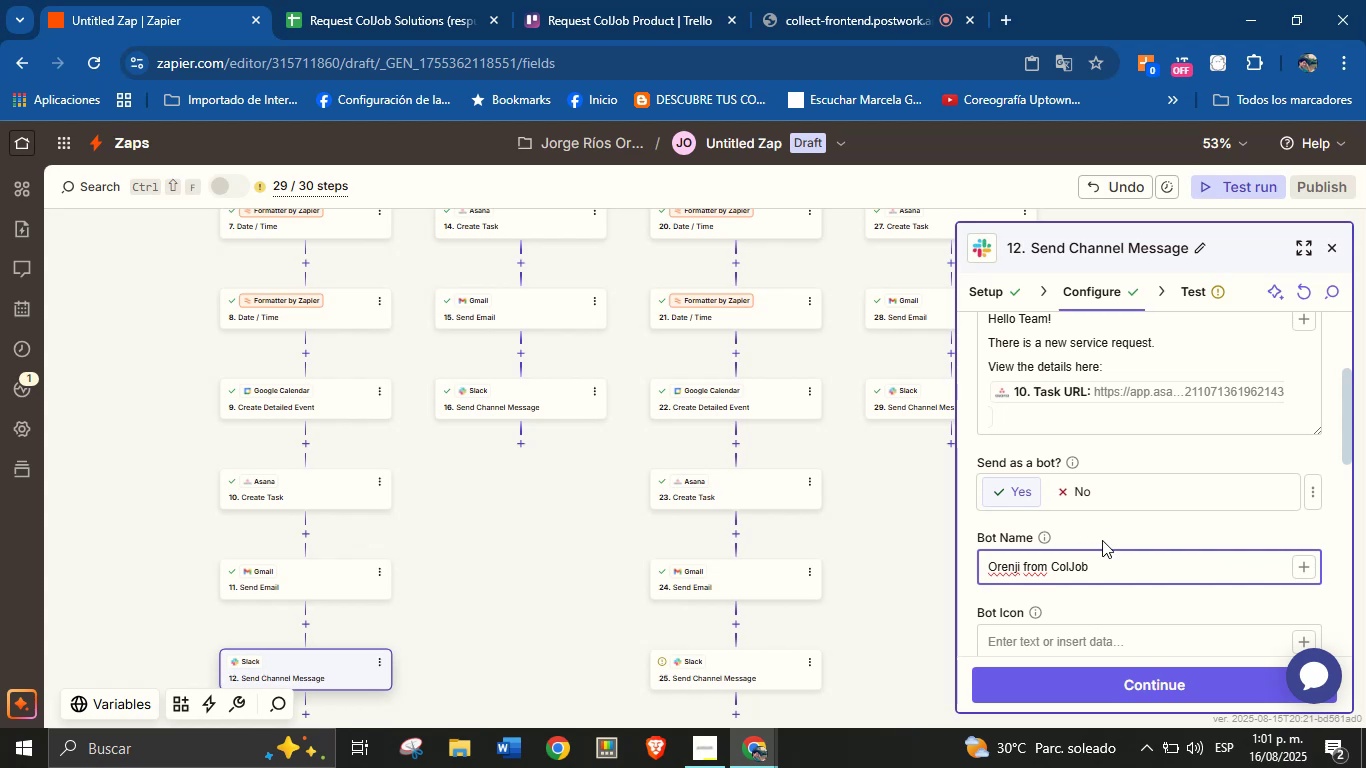 
left_click([1123, 514])
 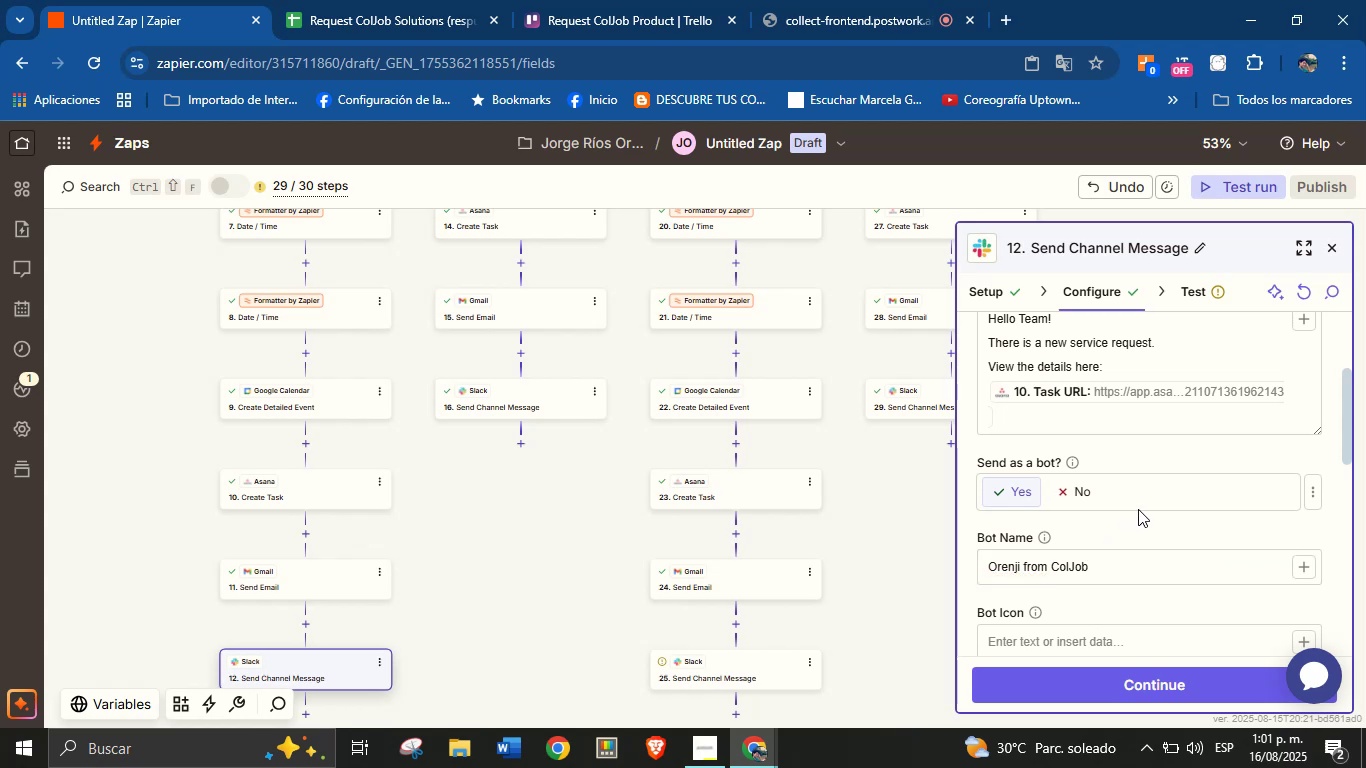 
scroll: coordinate [1161, 446], scroll_direction: up, amount: 1.0
 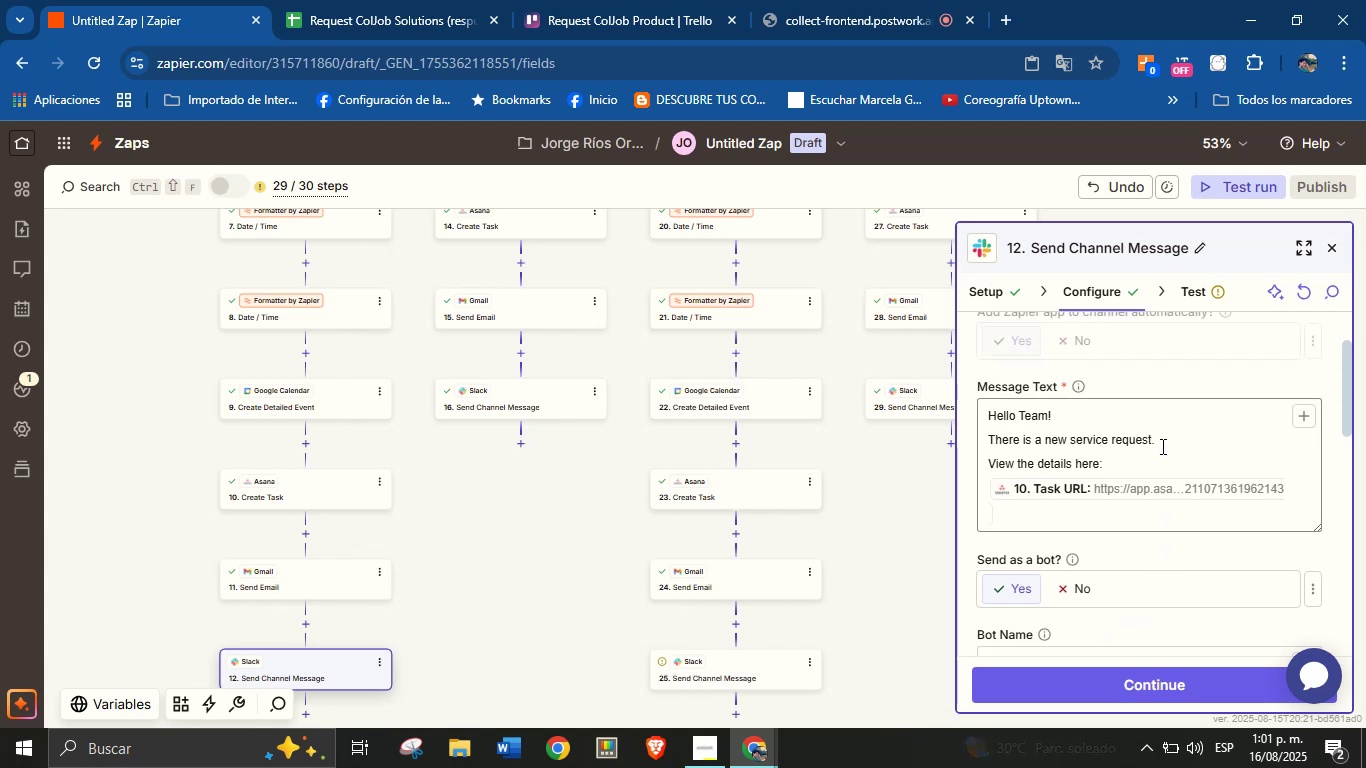 
scroll: coordinate [1161, 446], scroll_direction: down, amount: 3.0
 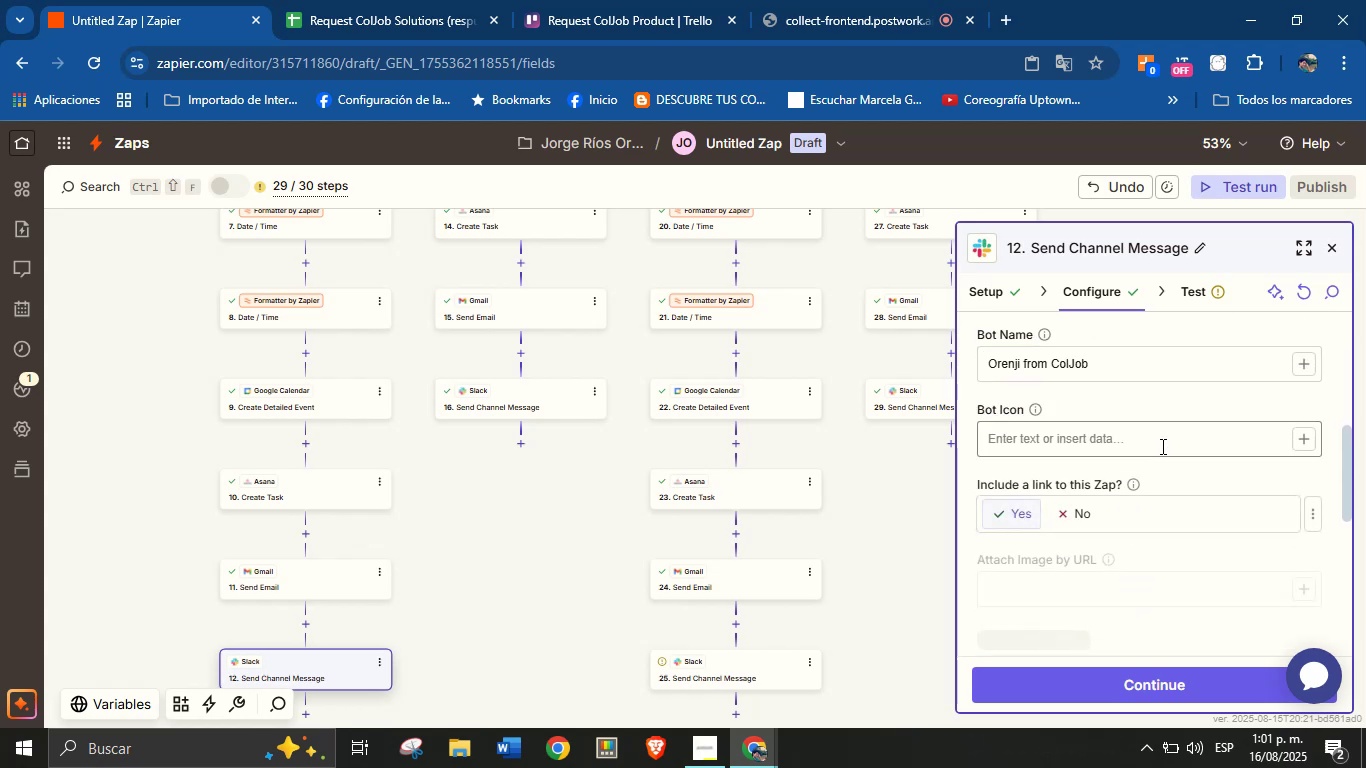 
scroll: coordinate [1161, 446], scroll_direction: up, amount: 1.0
 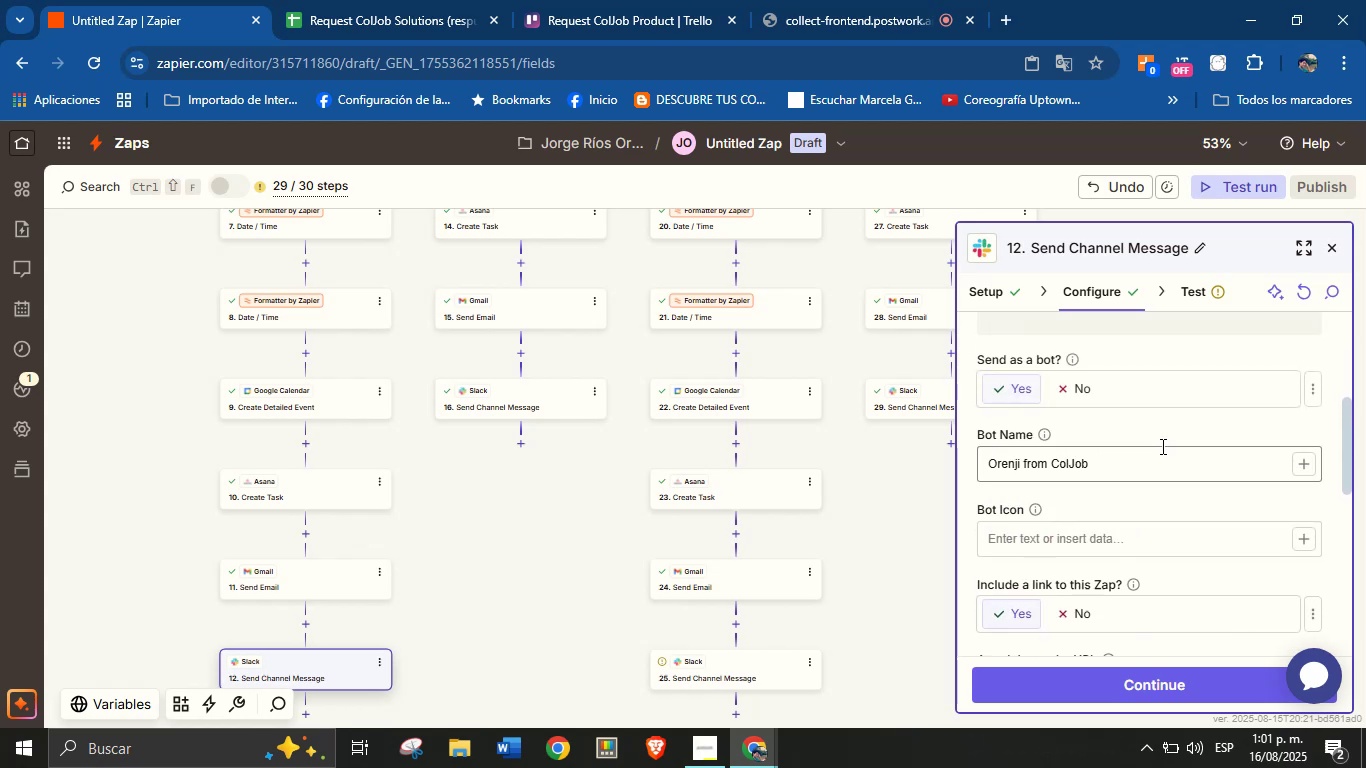 
scroll: coordinate [1161, 446], scroll_direction: down, amount: 2.0
 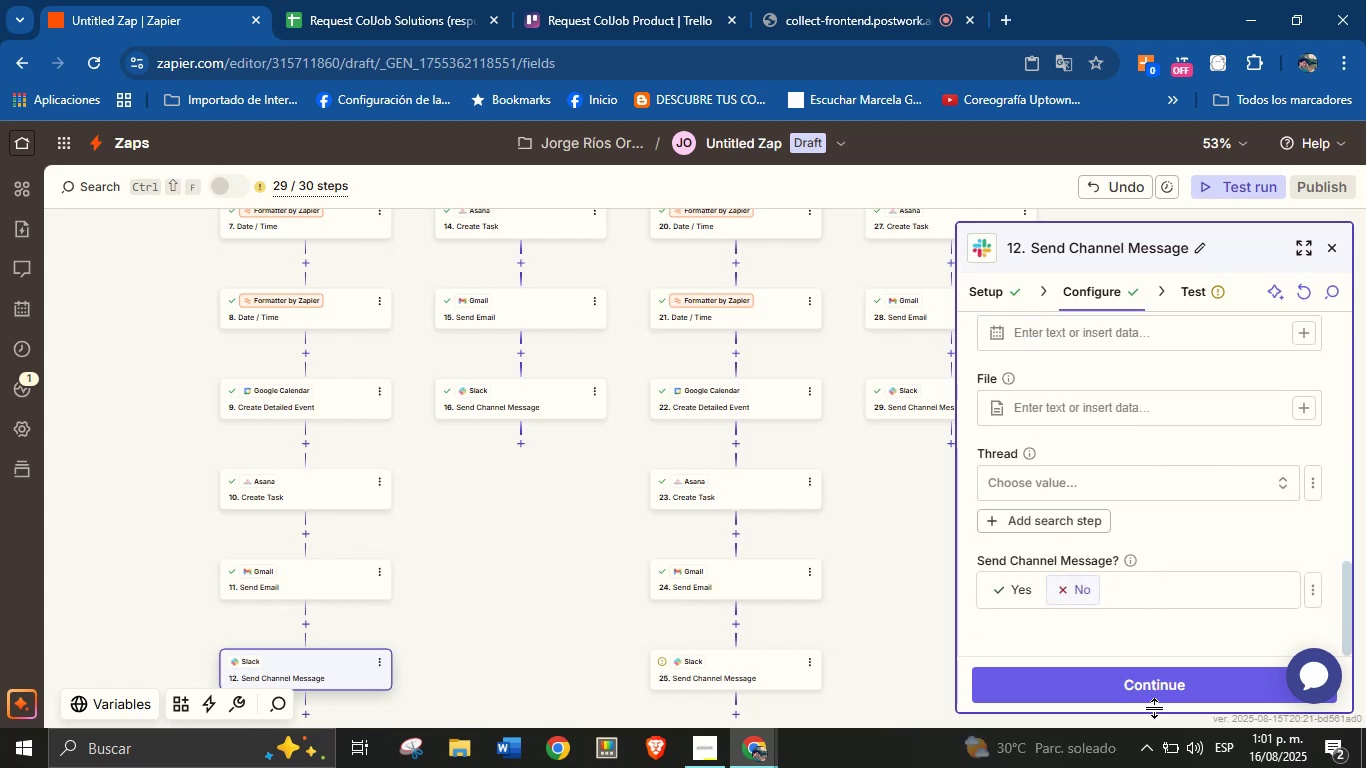 
left_click([1156, 693])
 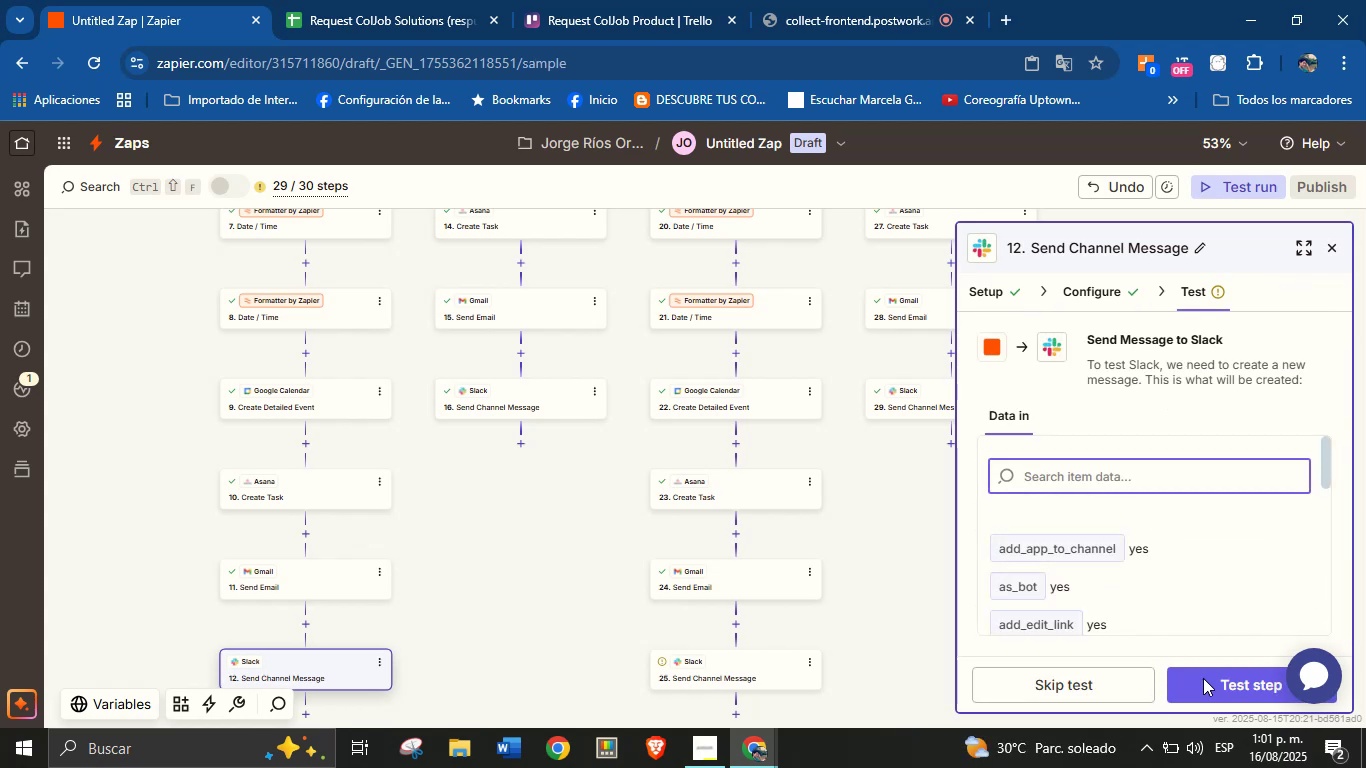 
left_click([1206, 689])
 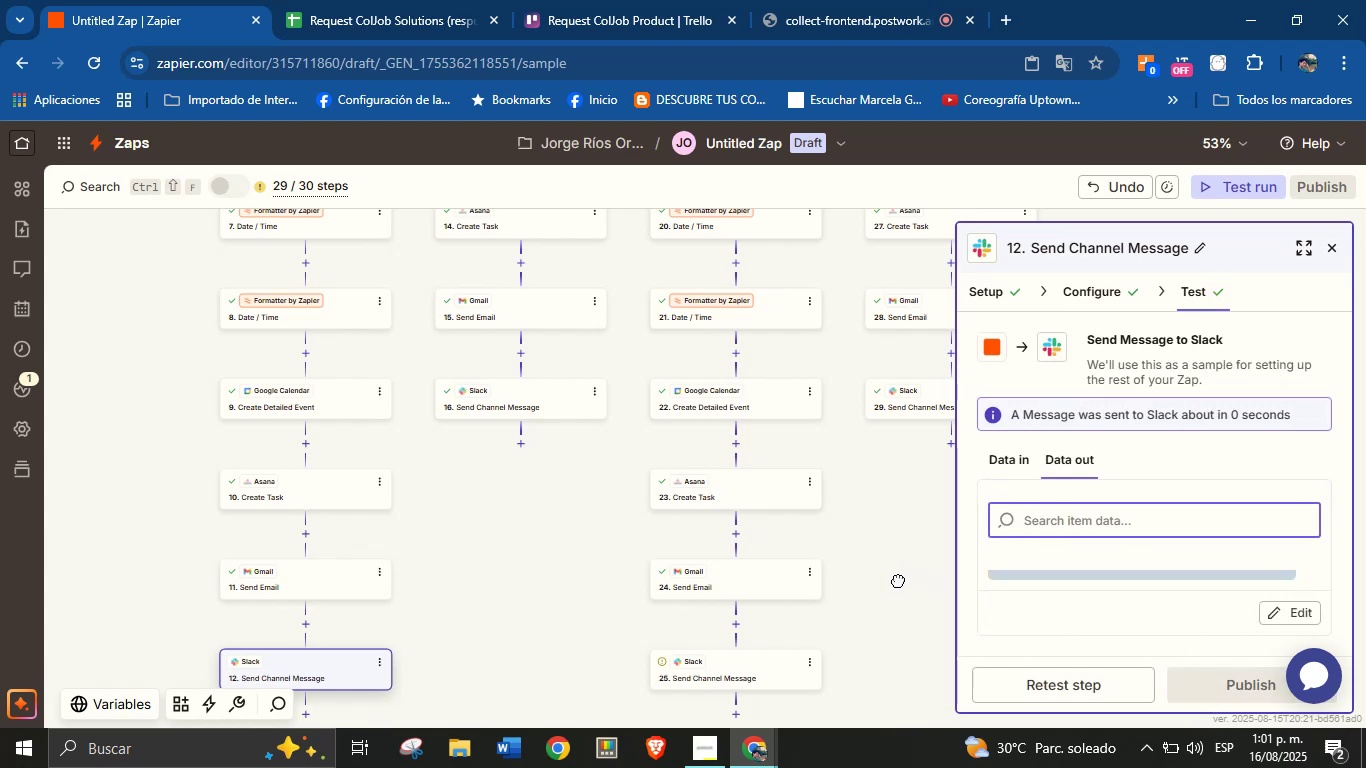 
wait(5.88)
 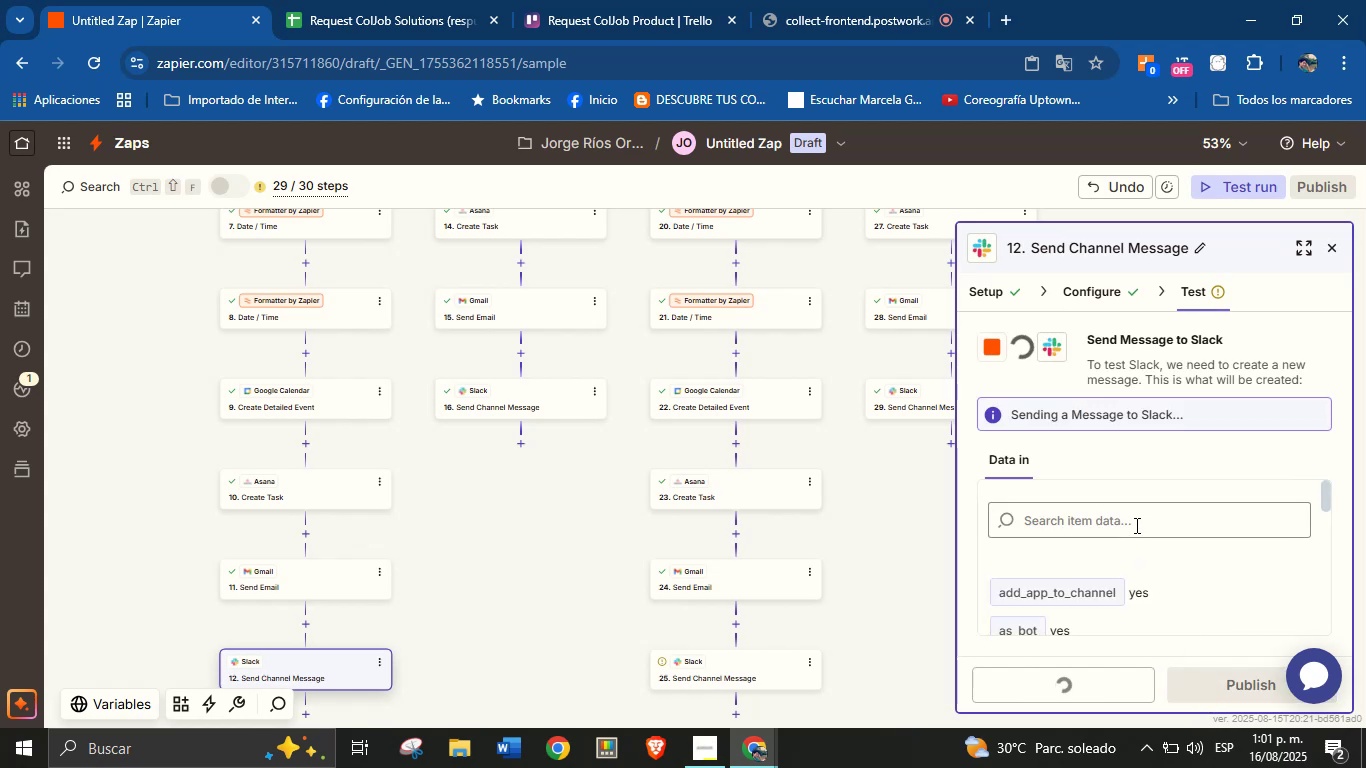 
left_click([759, 611])
 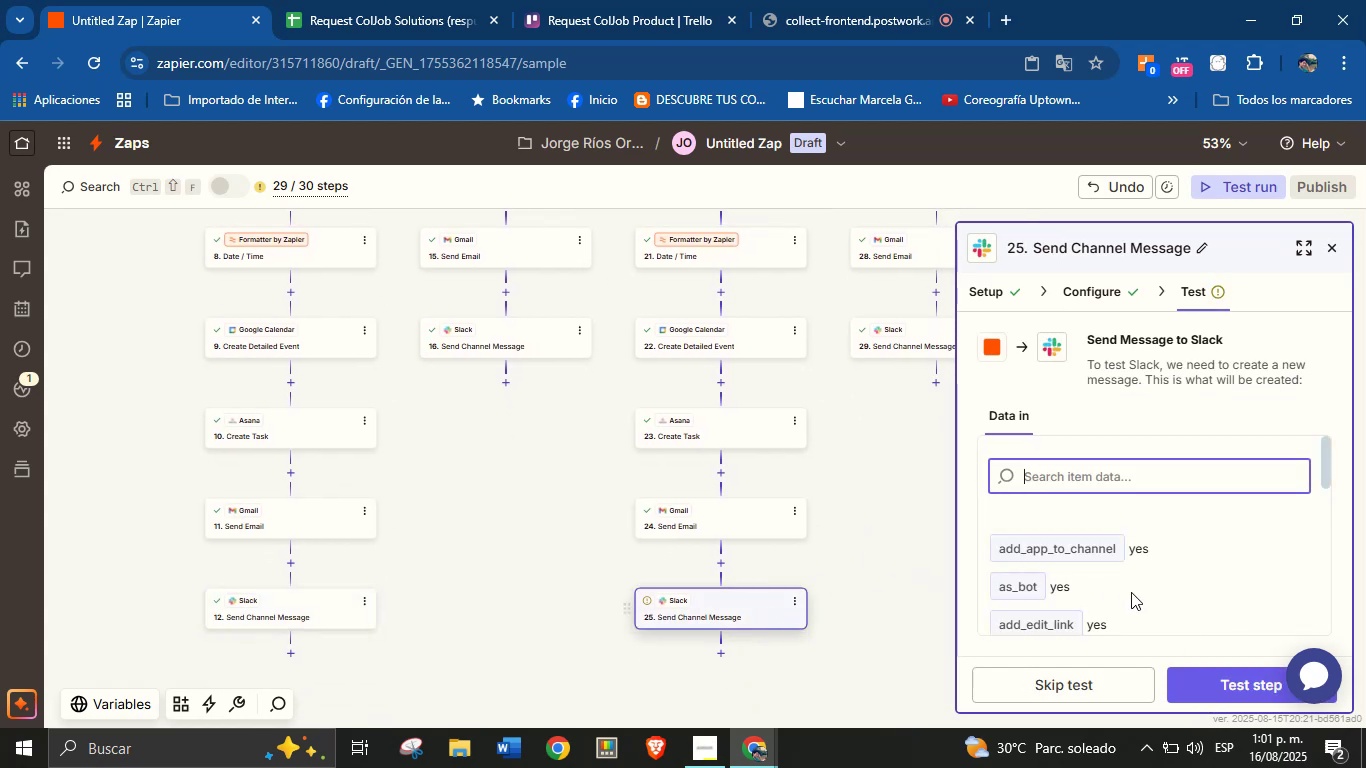 
left_click([1200, 683])
 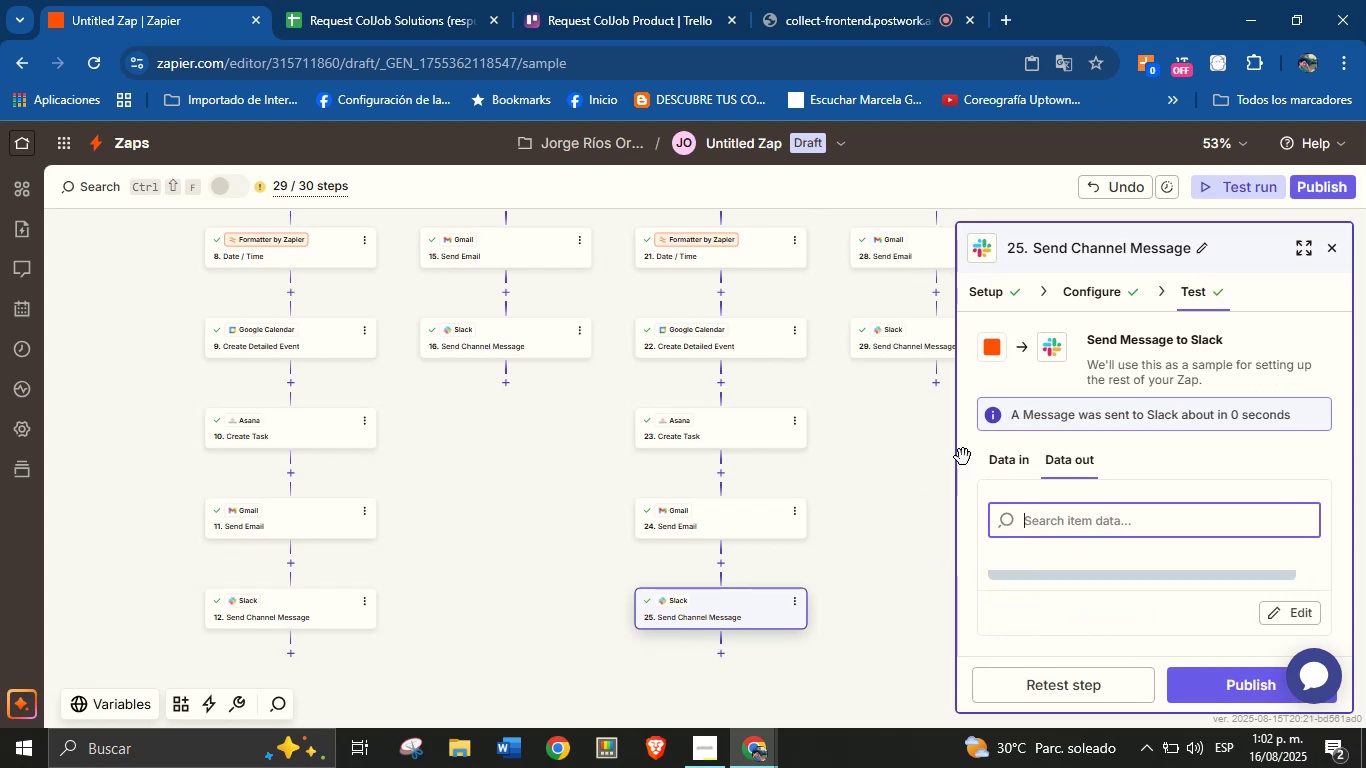 
wait(5.81)
 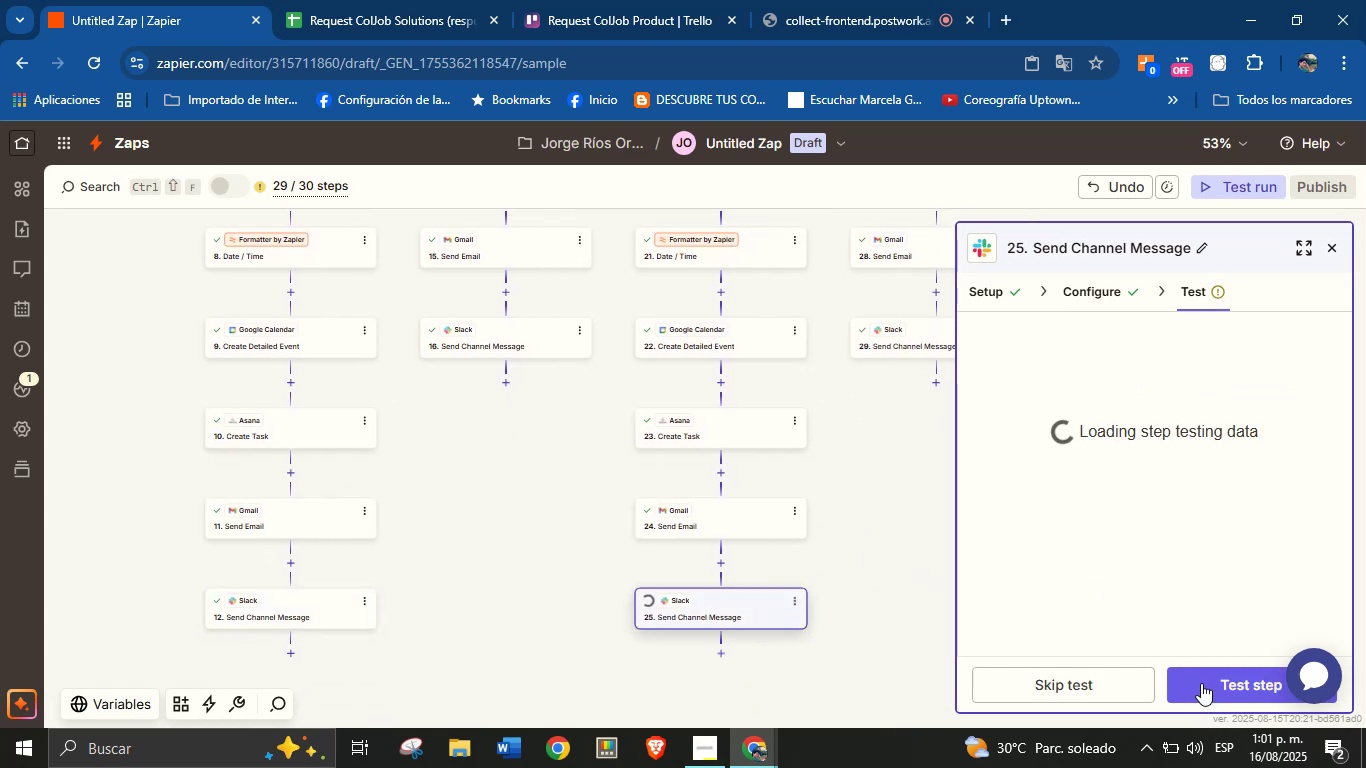 
left_click([1326, 248])
 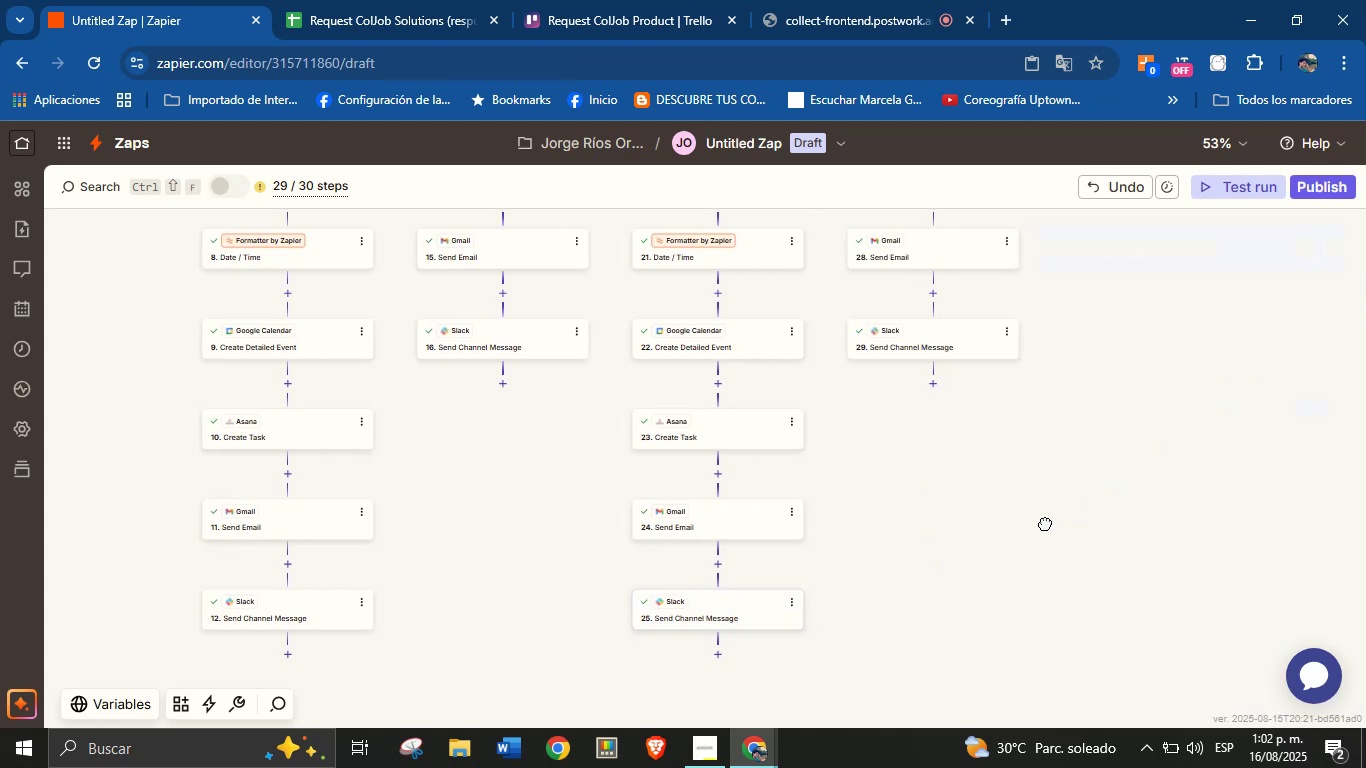 
hold_key(key=ControlLeft, duration=0.67)
 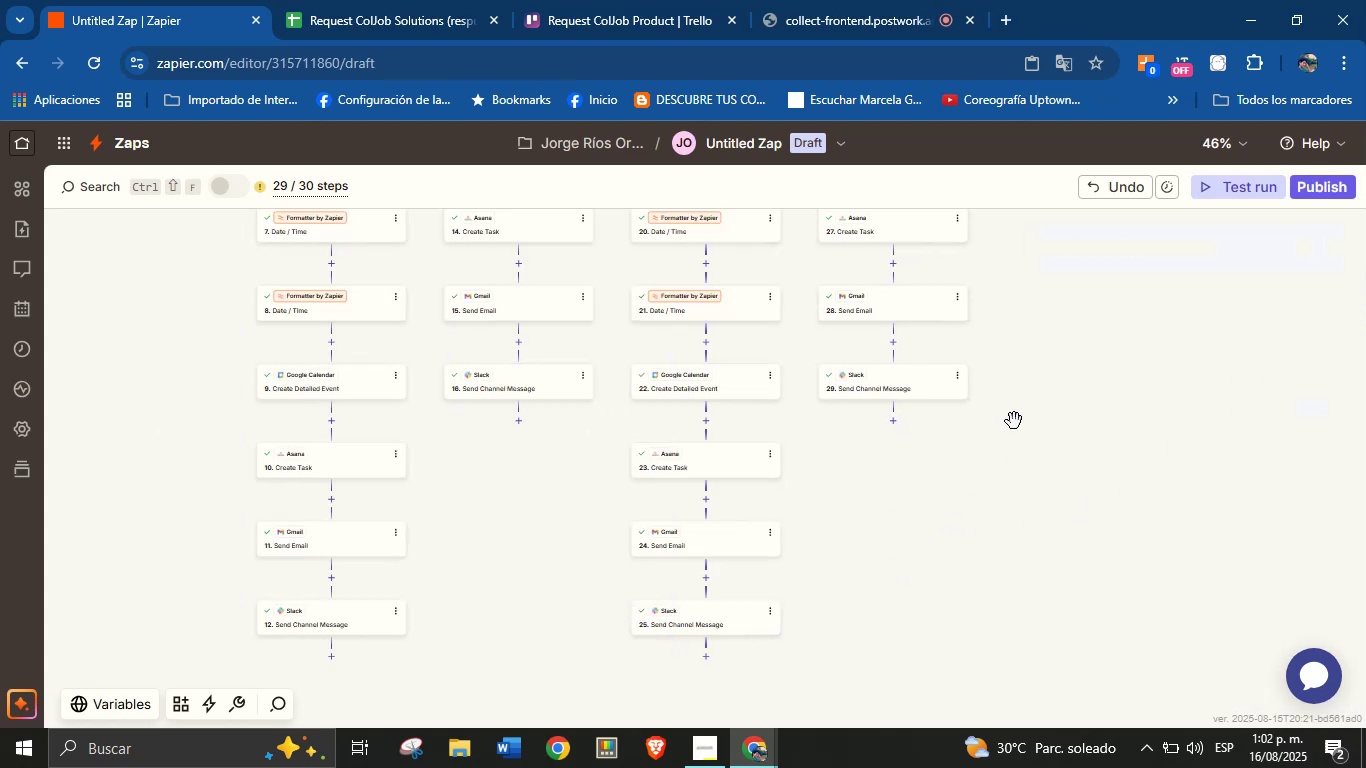 